 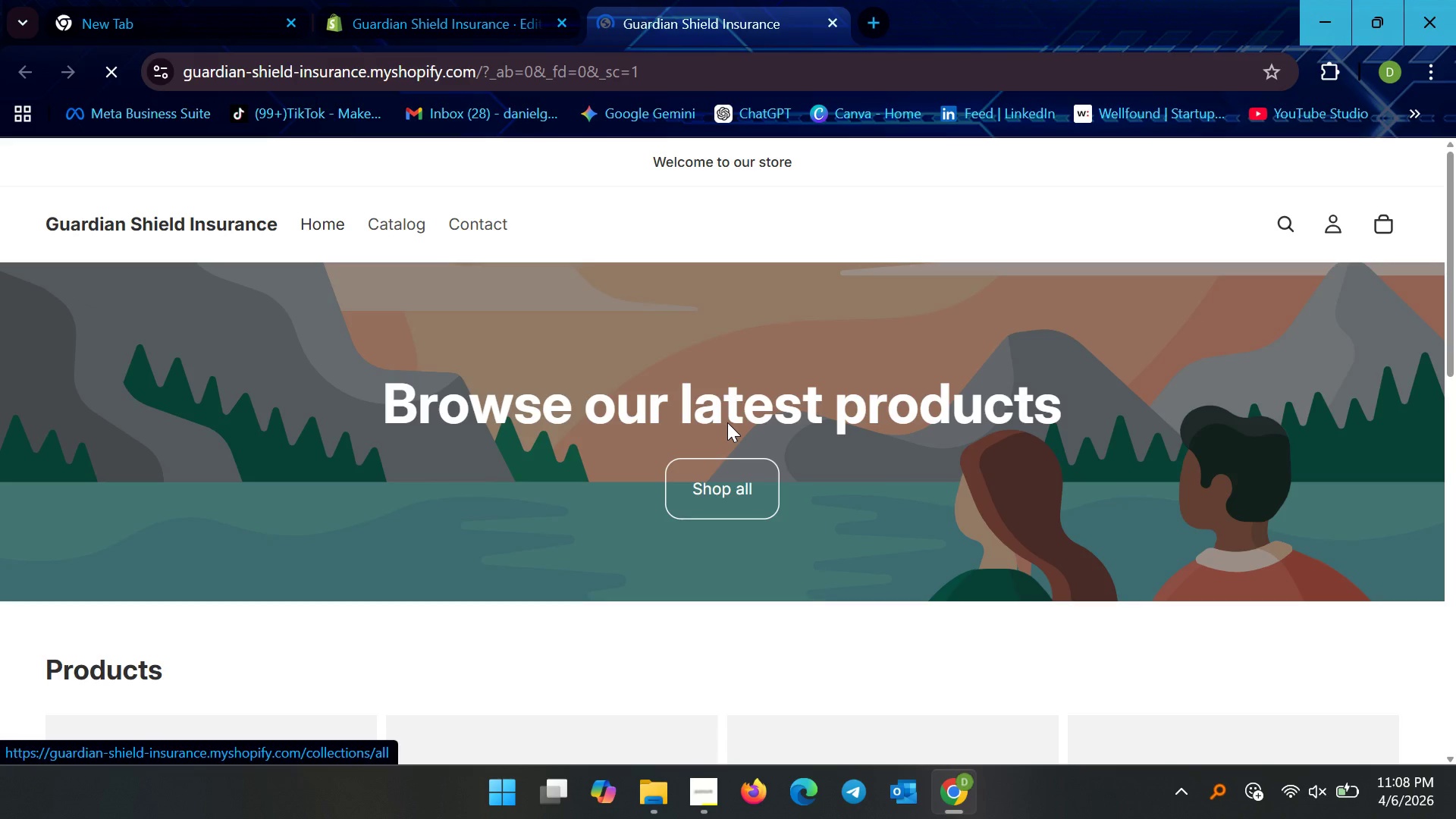 
scroll: coordinate [751, 532], scroll_direction: down, amount: 19.0
 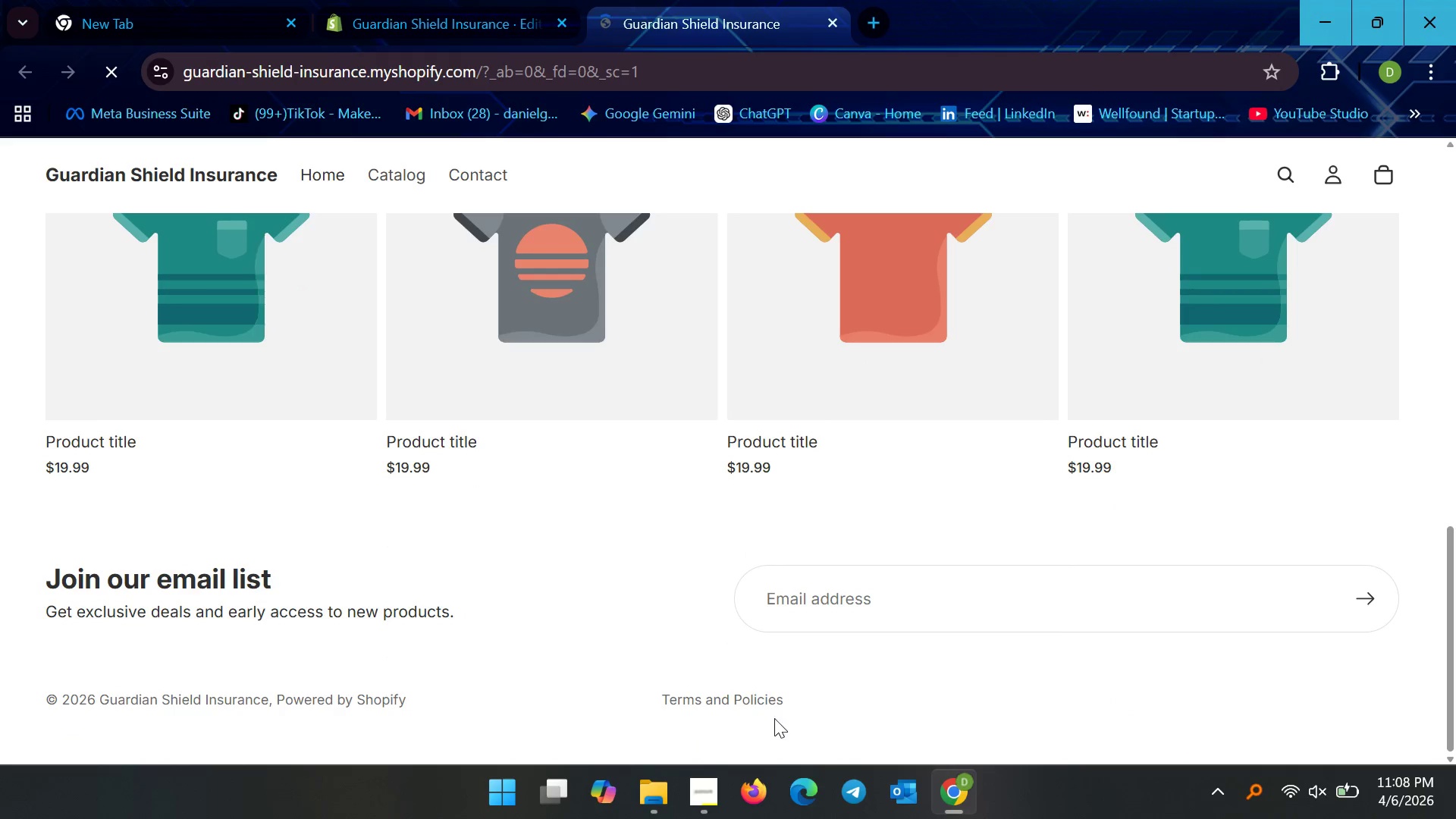 
mouse_move([726, 689])
 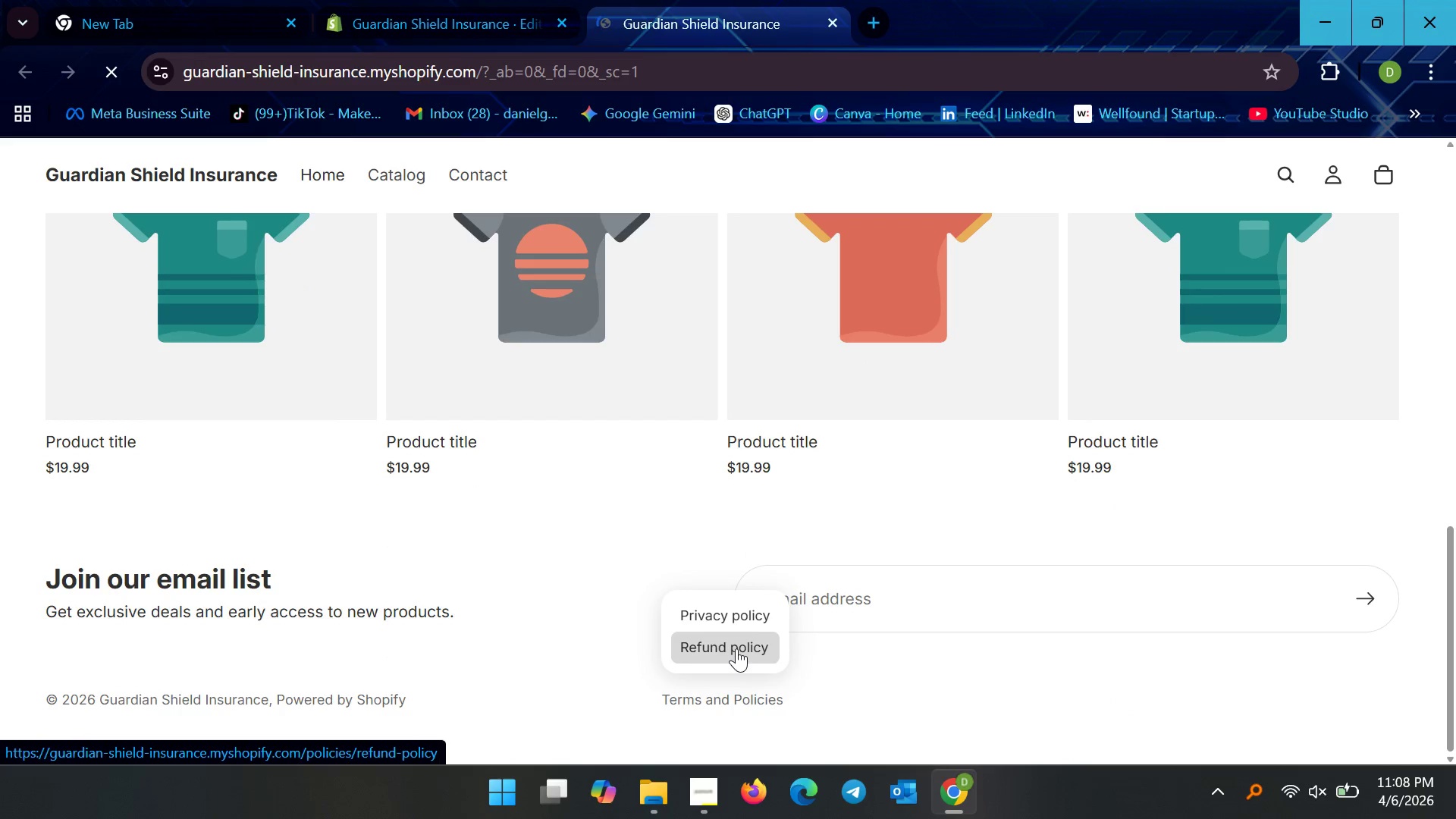 
left_click([736, 648])
 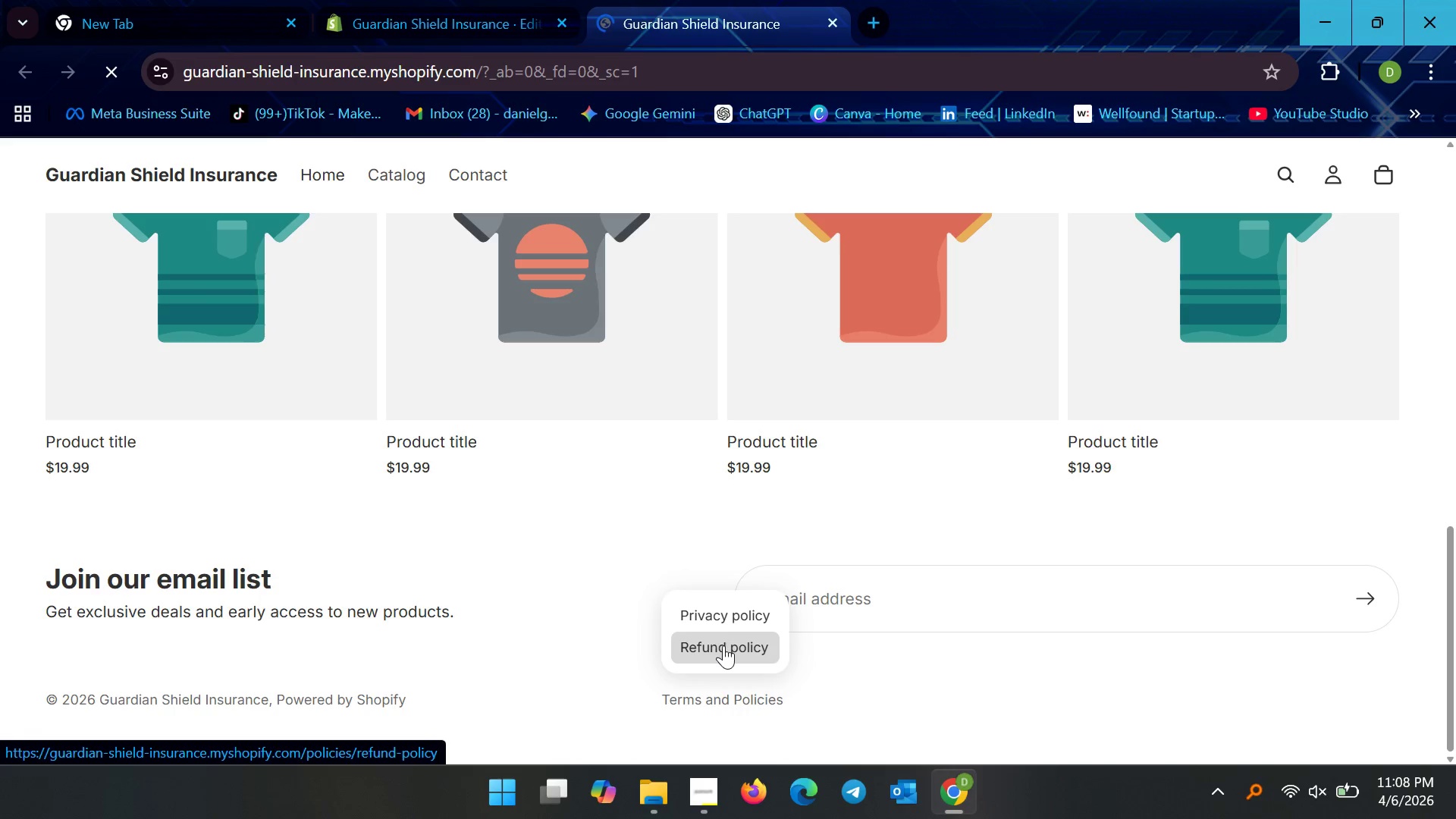 
wait(7.01)
 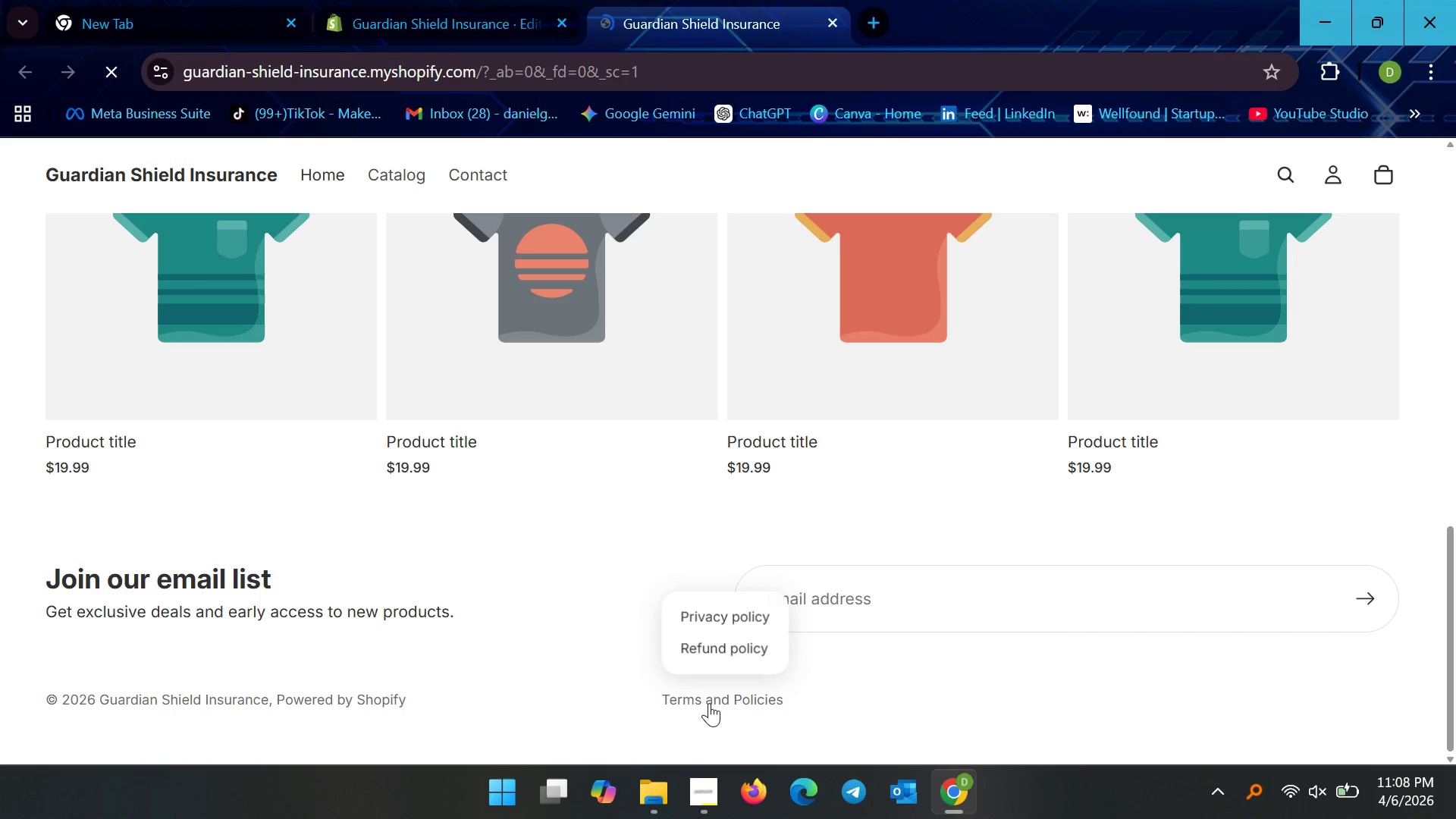 
left_click([723, 645])
 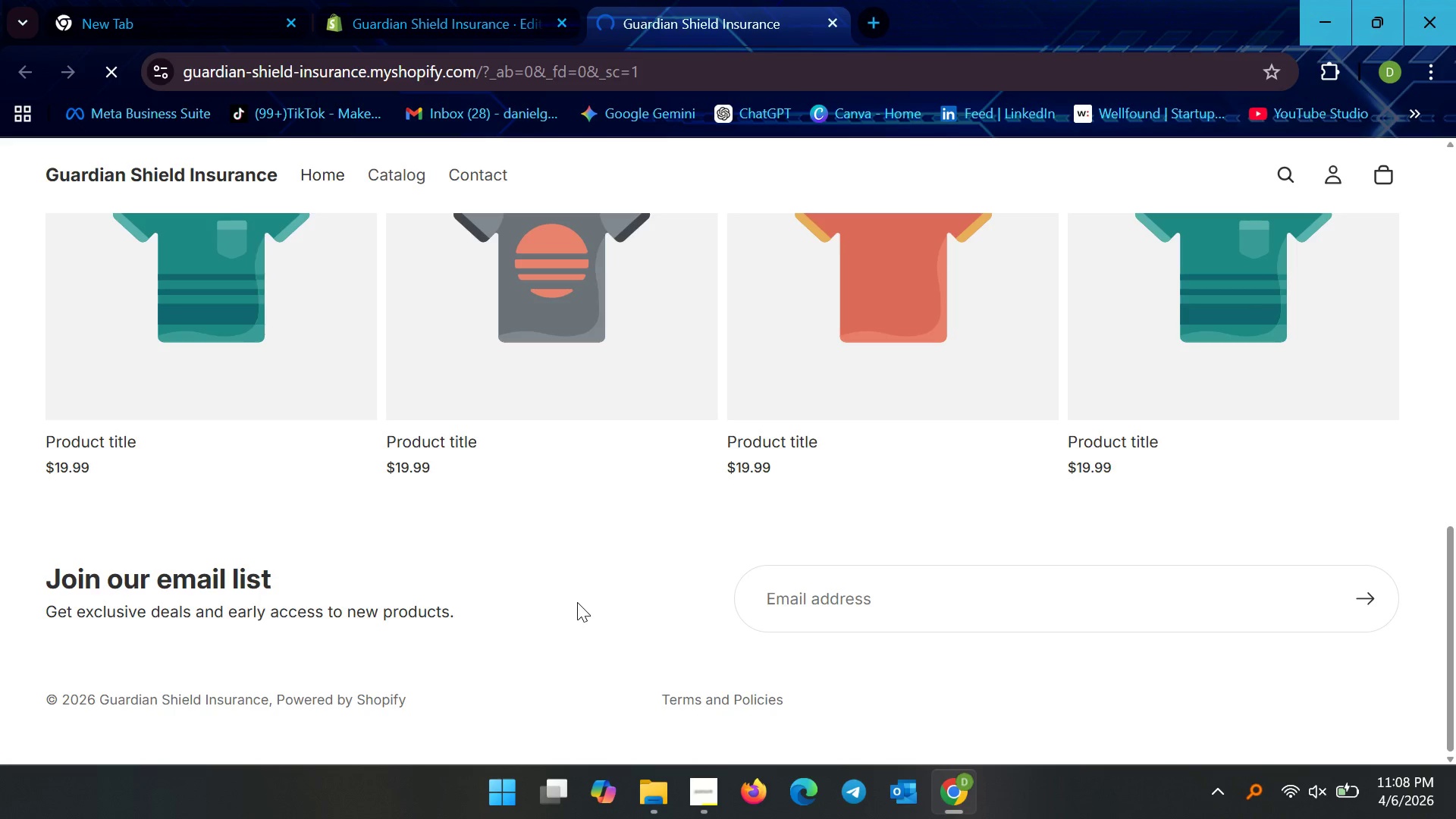 
wait(12.41)
 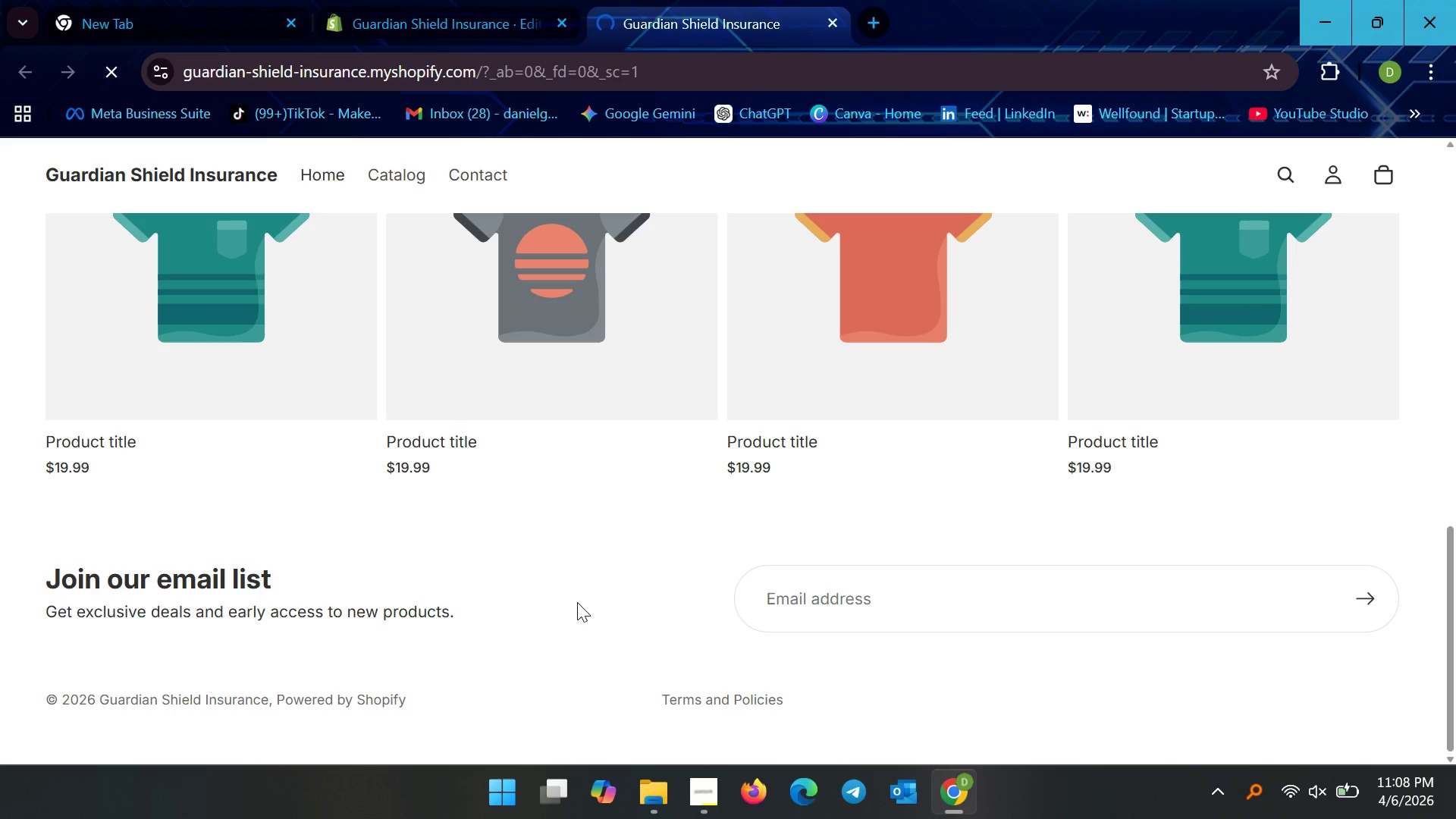 
scroll: coordinate [576, 527], scroll_direction: down, amount: 3.0
 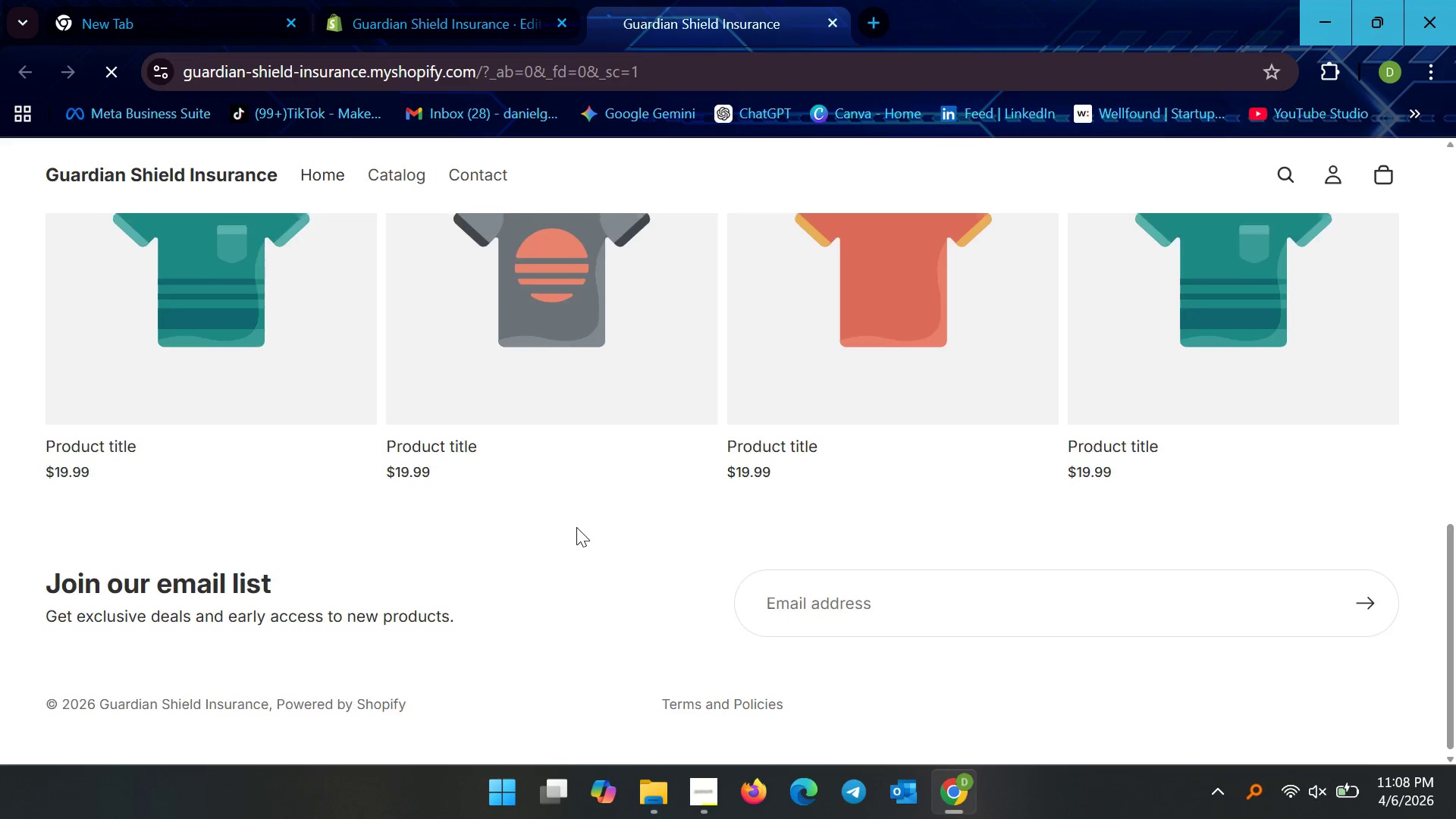 
scroll: coordinate [576, 527], scroll_direction: up, amount: 2.0
 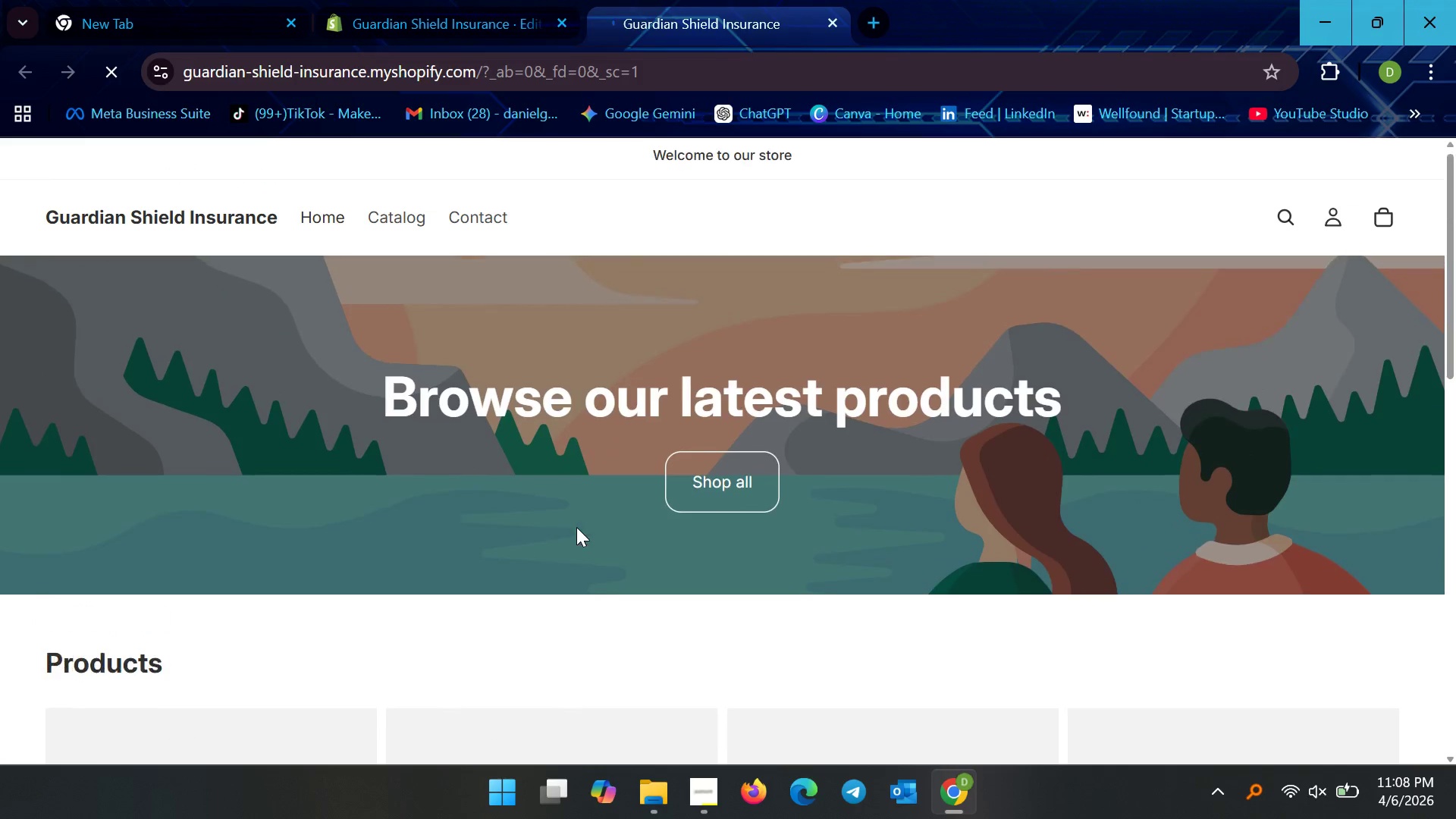 
scroll: coordinate [576, 527], scroll_direction: none, amount: 0.0
 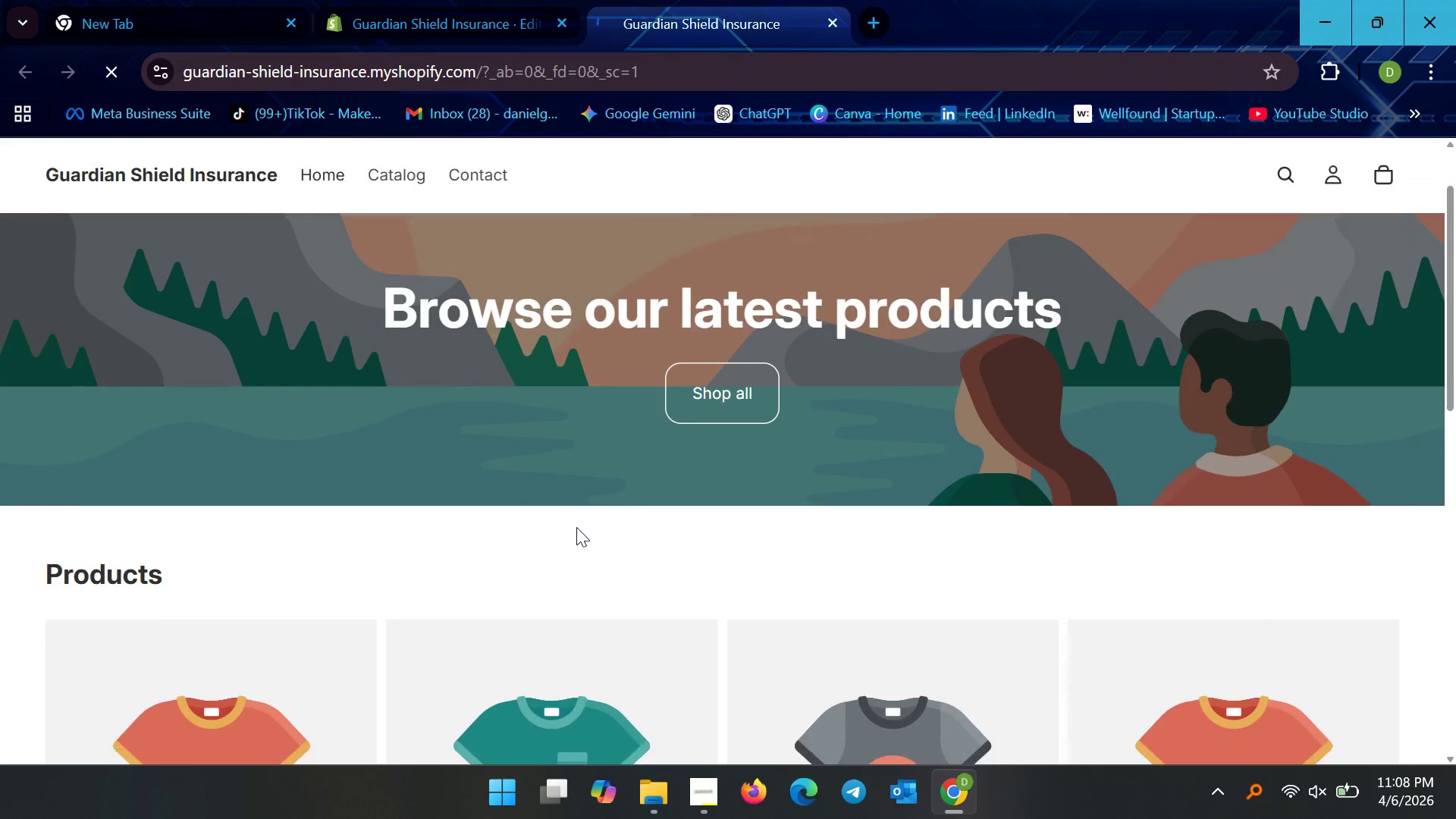 
scroll: coordinate [613, 565], scroll_direction: down, amount: 6.0
 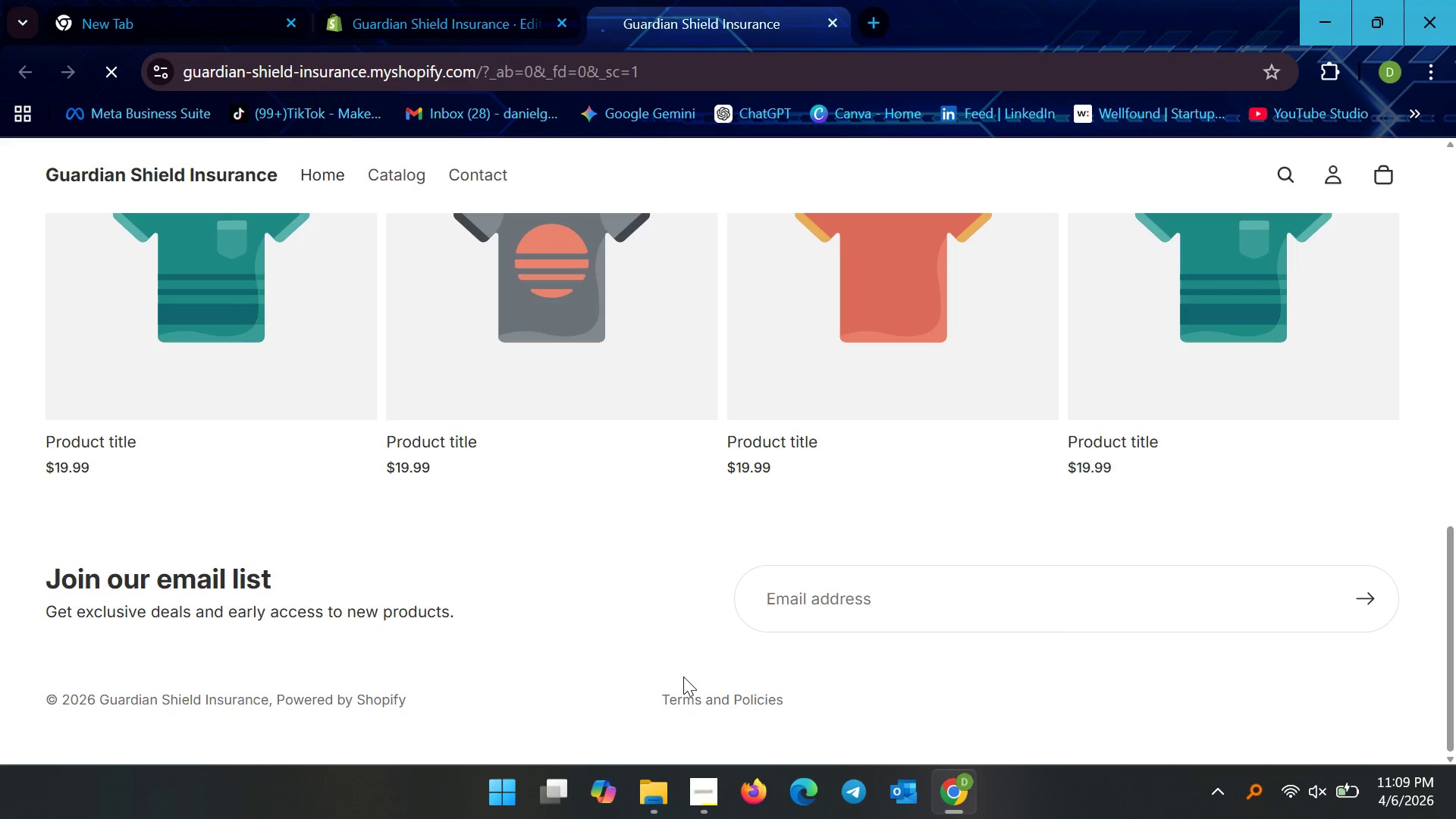 
wait(16.25)
 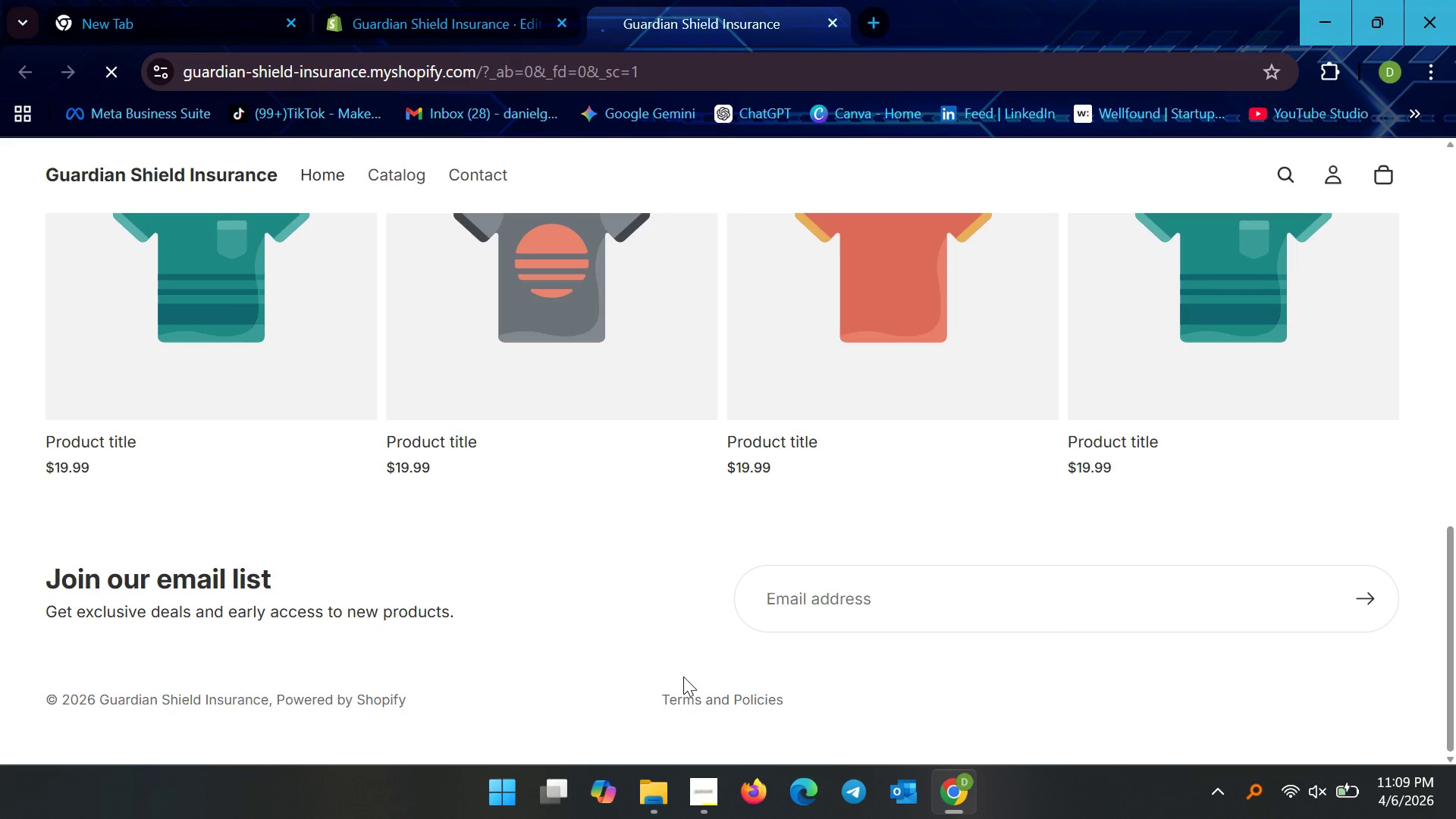 
left_click([447, 6])
 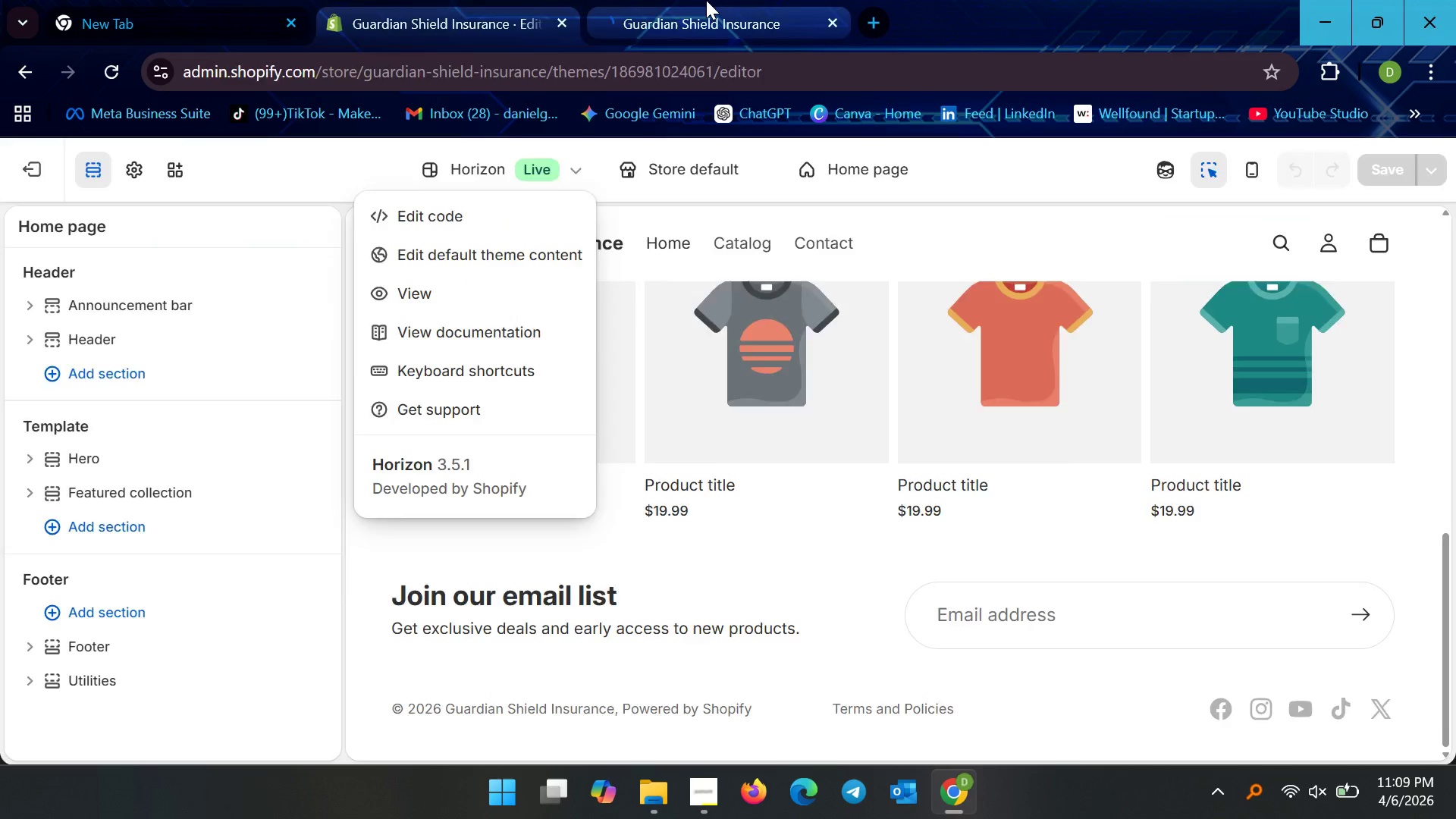 
left_click([706, 0])
 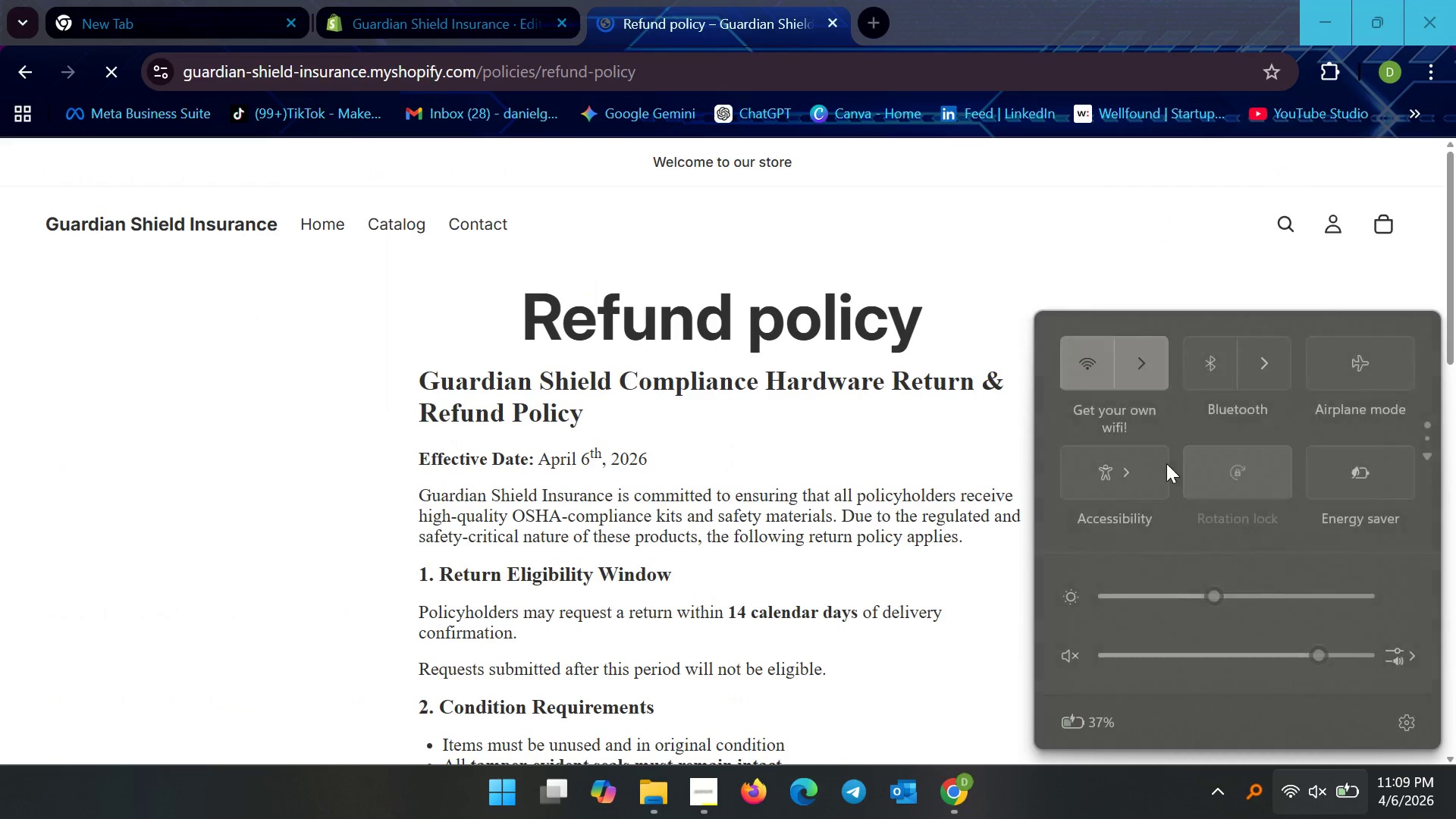 
left_click([940, 455])
 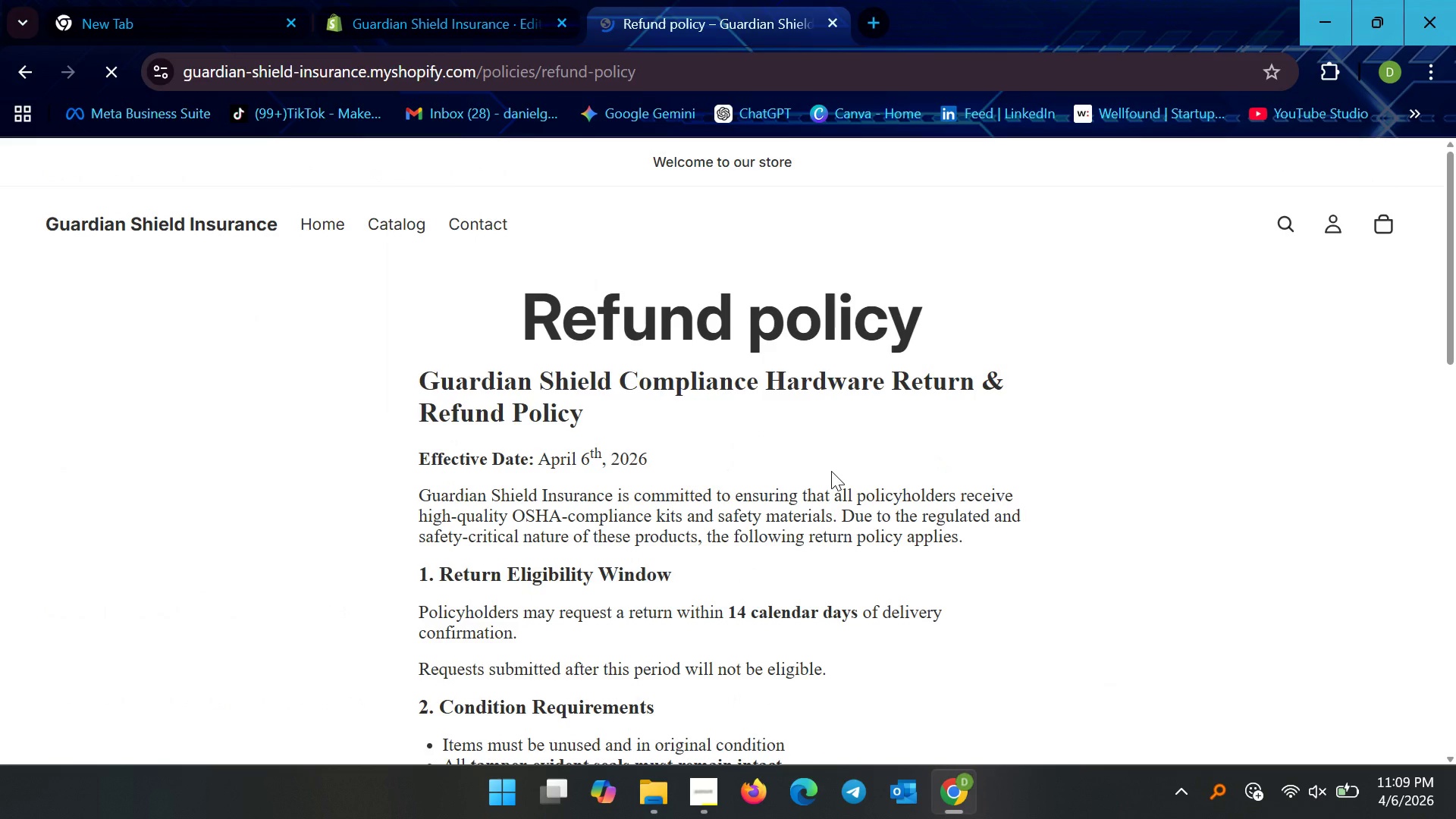 
scroll: coordinate [831, 471], scroll_direction: none, amount: 0.0
 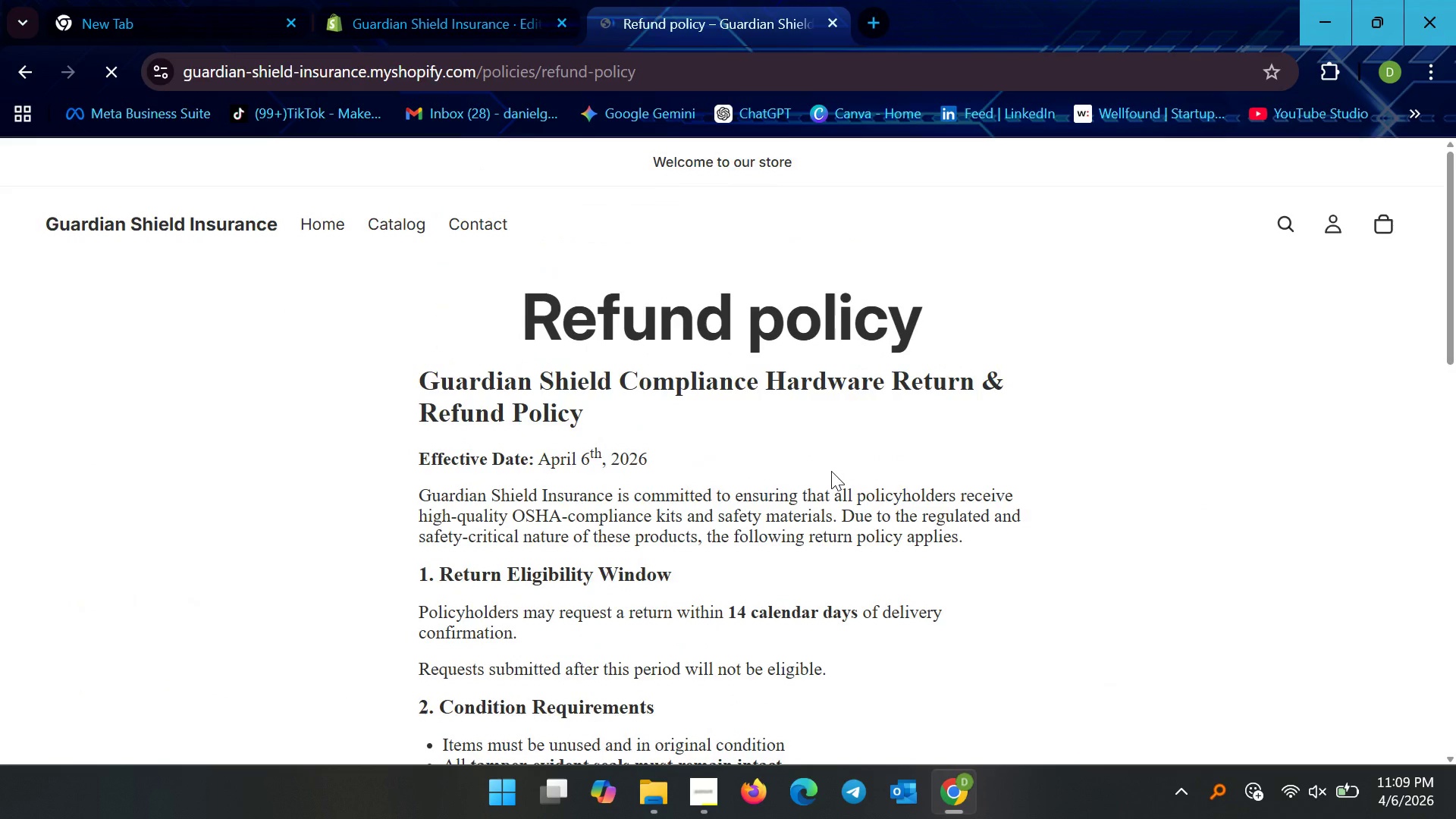 
scroll: coordinate [831, 471], scroll_direction: up, amount: 1.0
 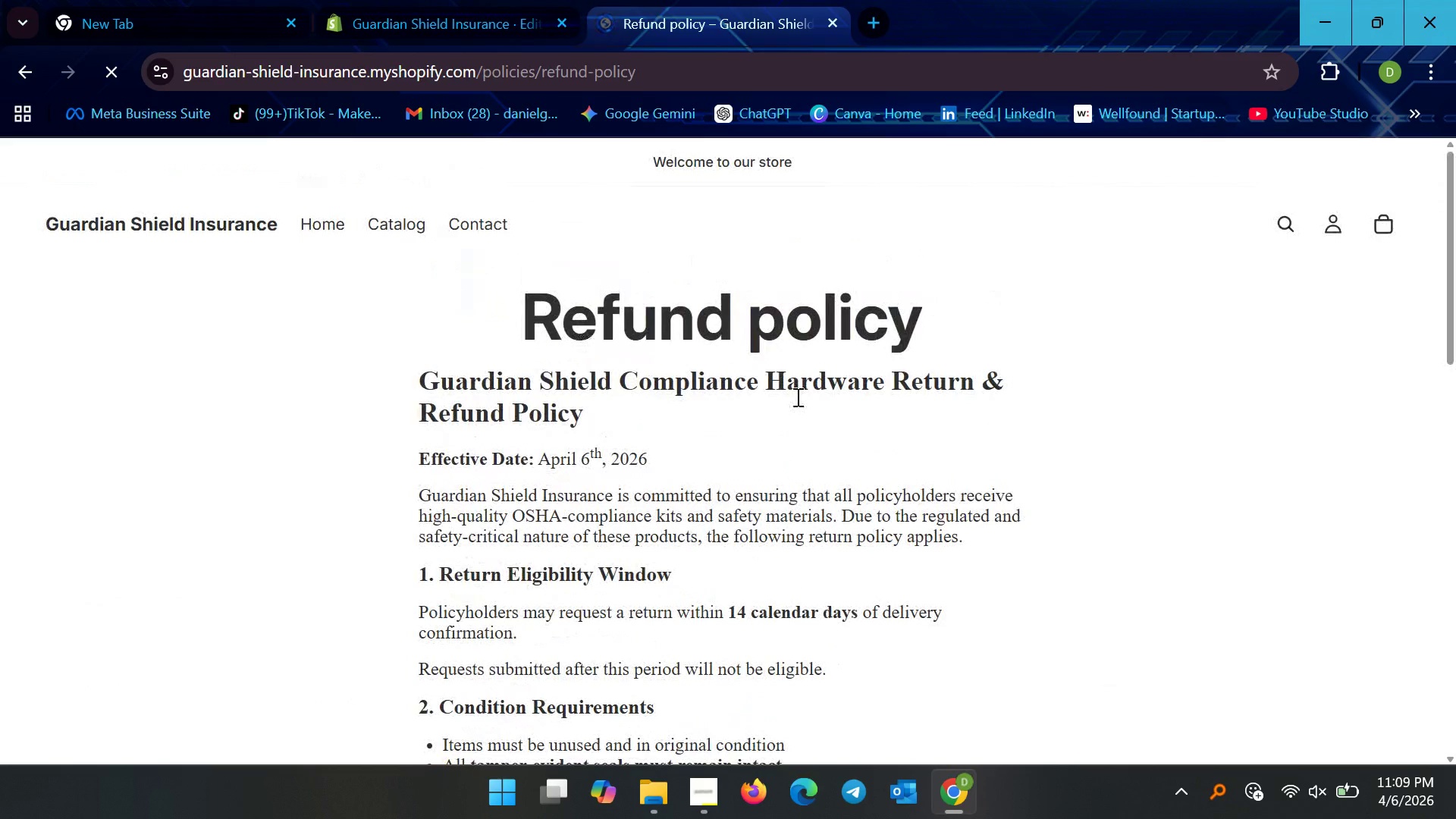 
scroll: coordinate [790, 425], scroll_direction: down, amount: 15.0
 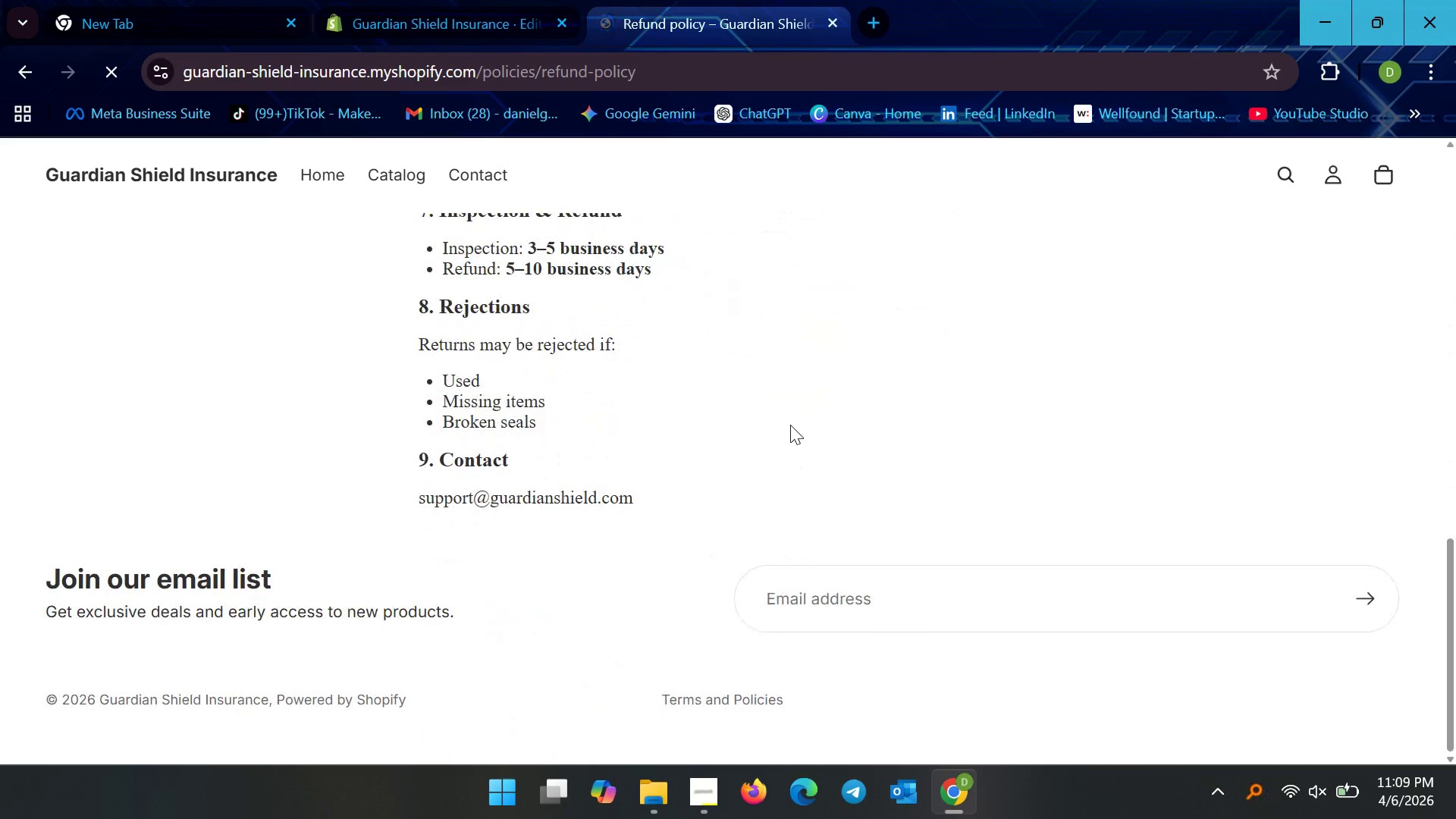 
scroll: coordinate [790, 425], scroll_direction: up, amount: 2.0
 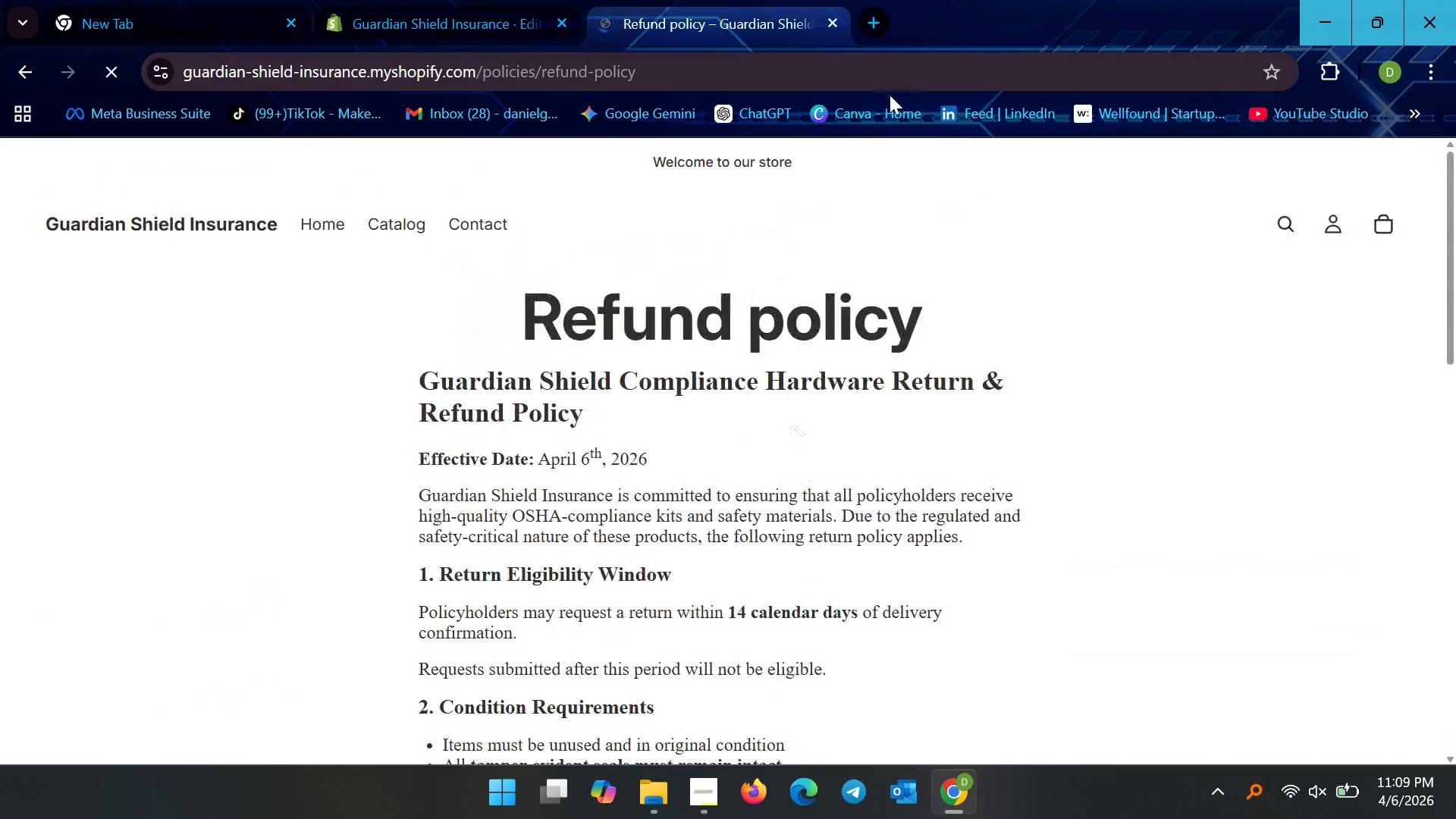 
left_click([830, 20])
 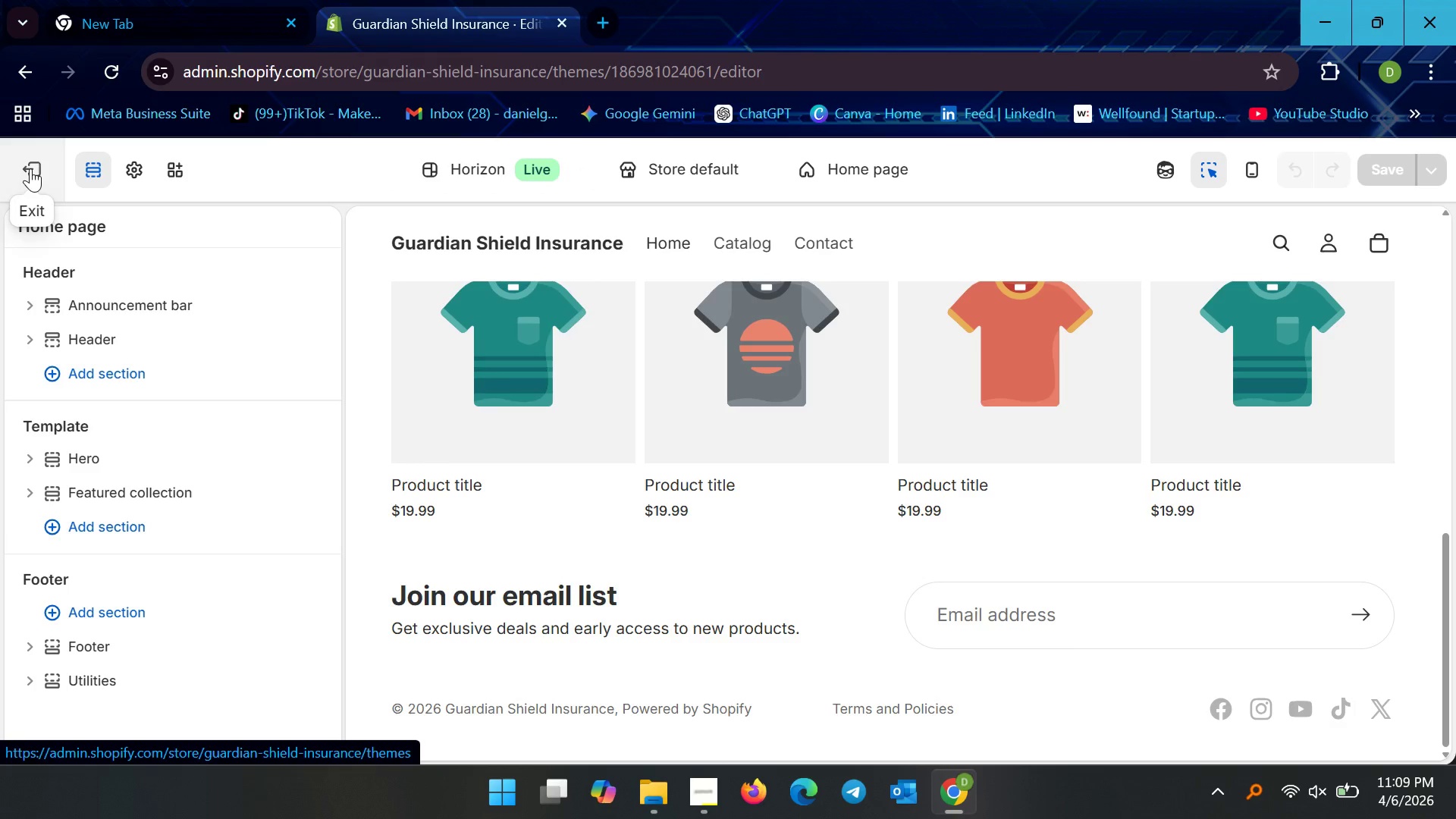 
wait(5.06)
 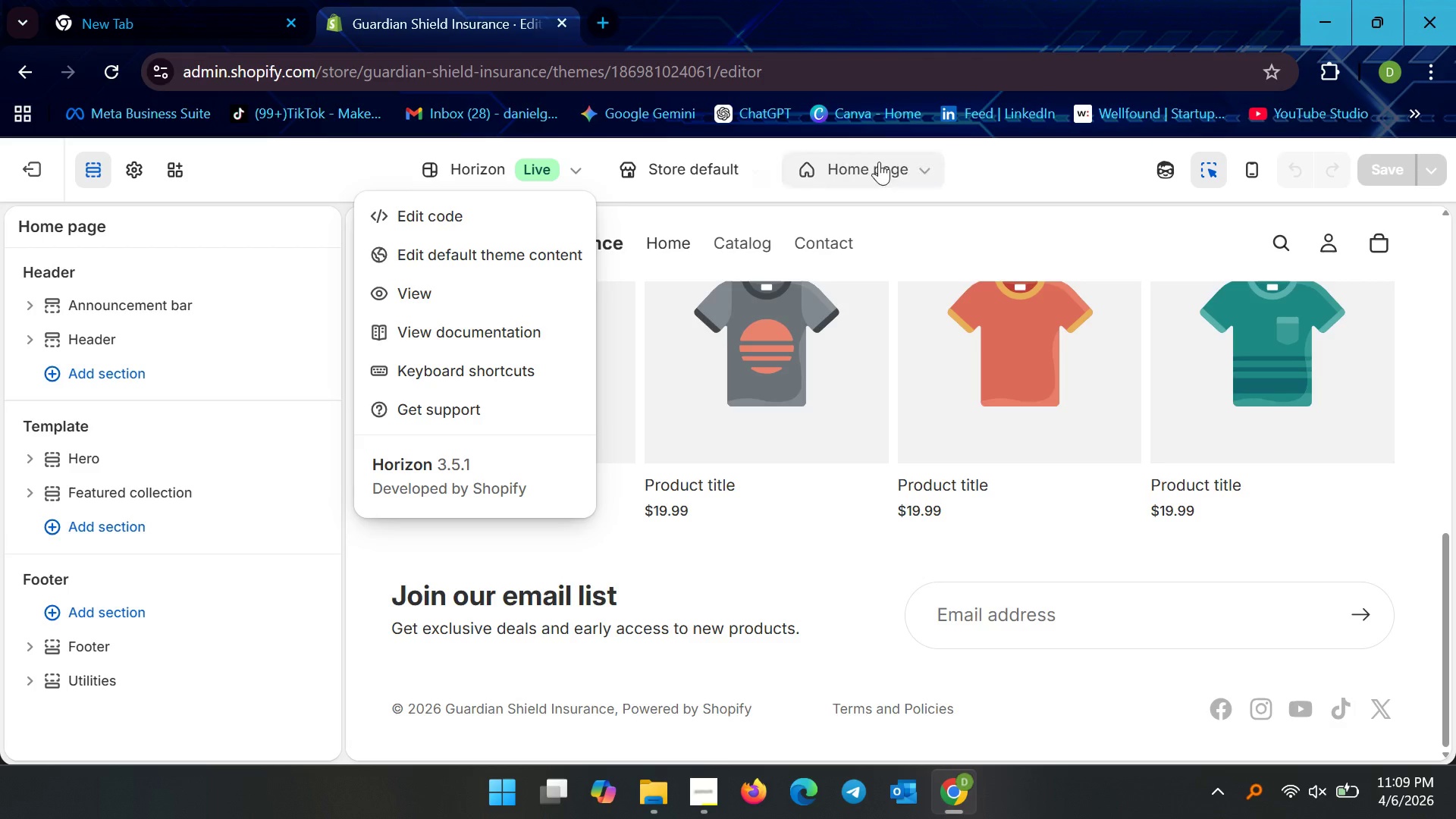 
left_click([31, 167])
 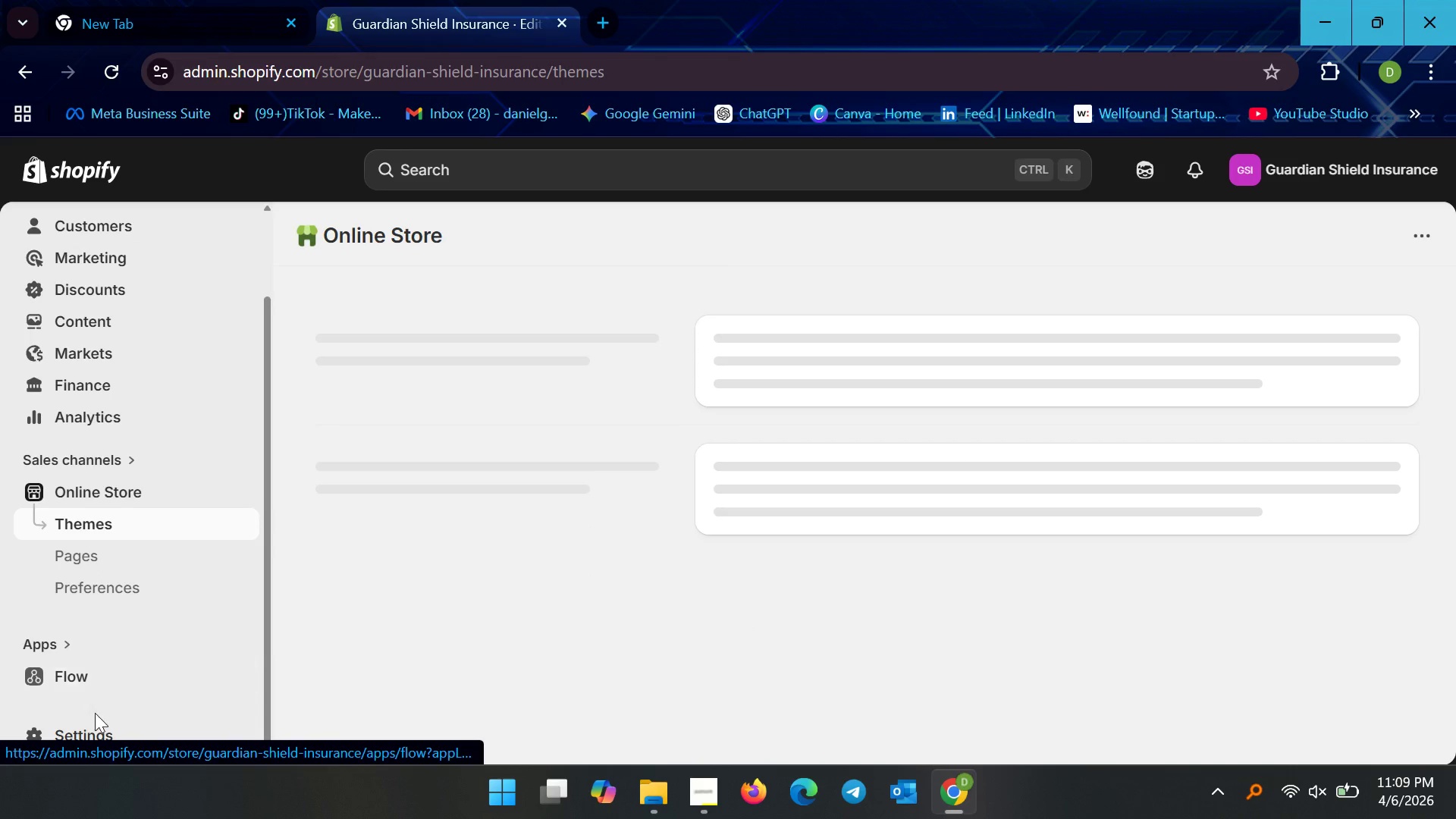 
scroll: coordinate [113, 704], scroll_direction: down, amount: 1.0
 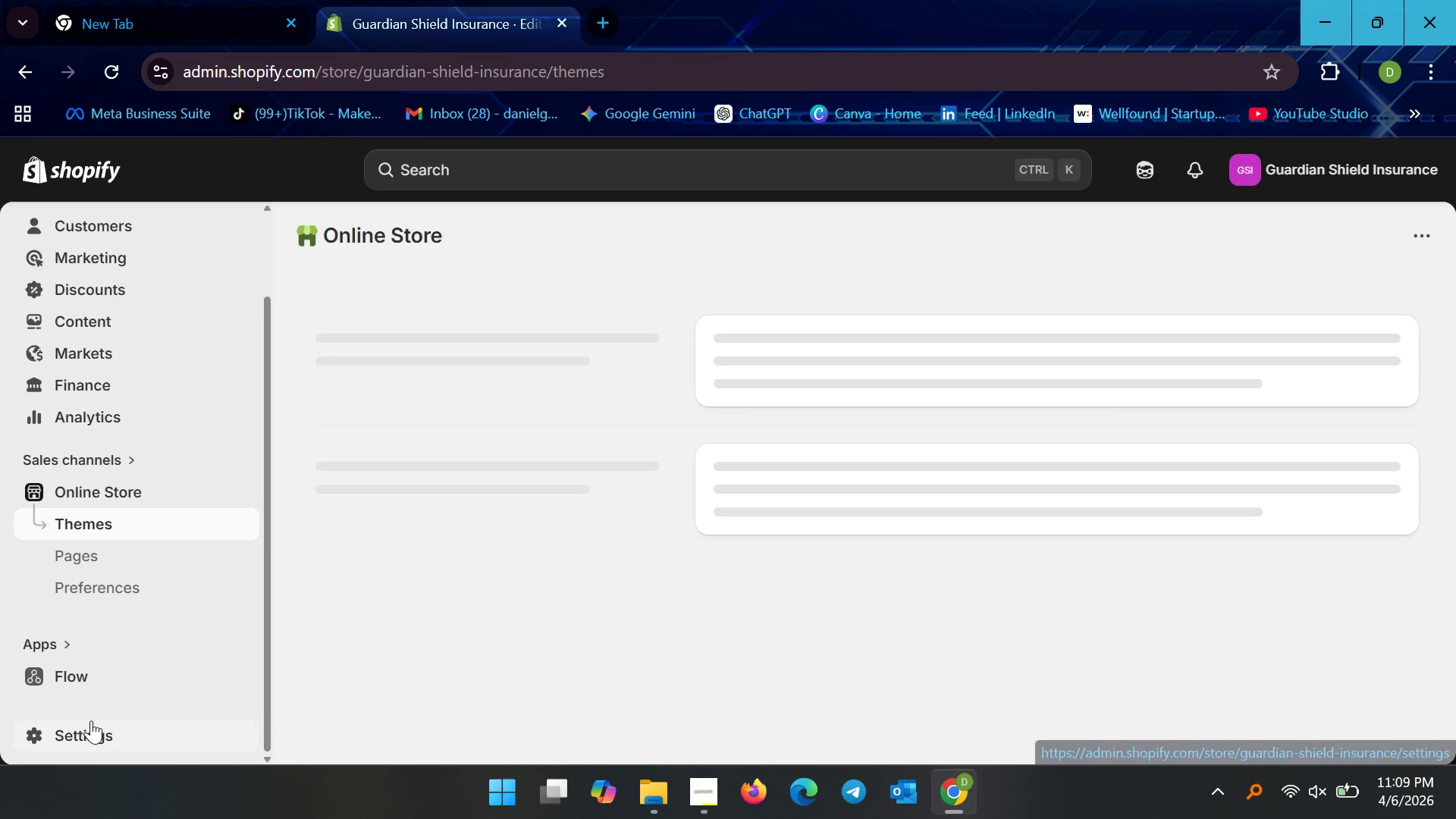 
mouse_move([108, 736])
 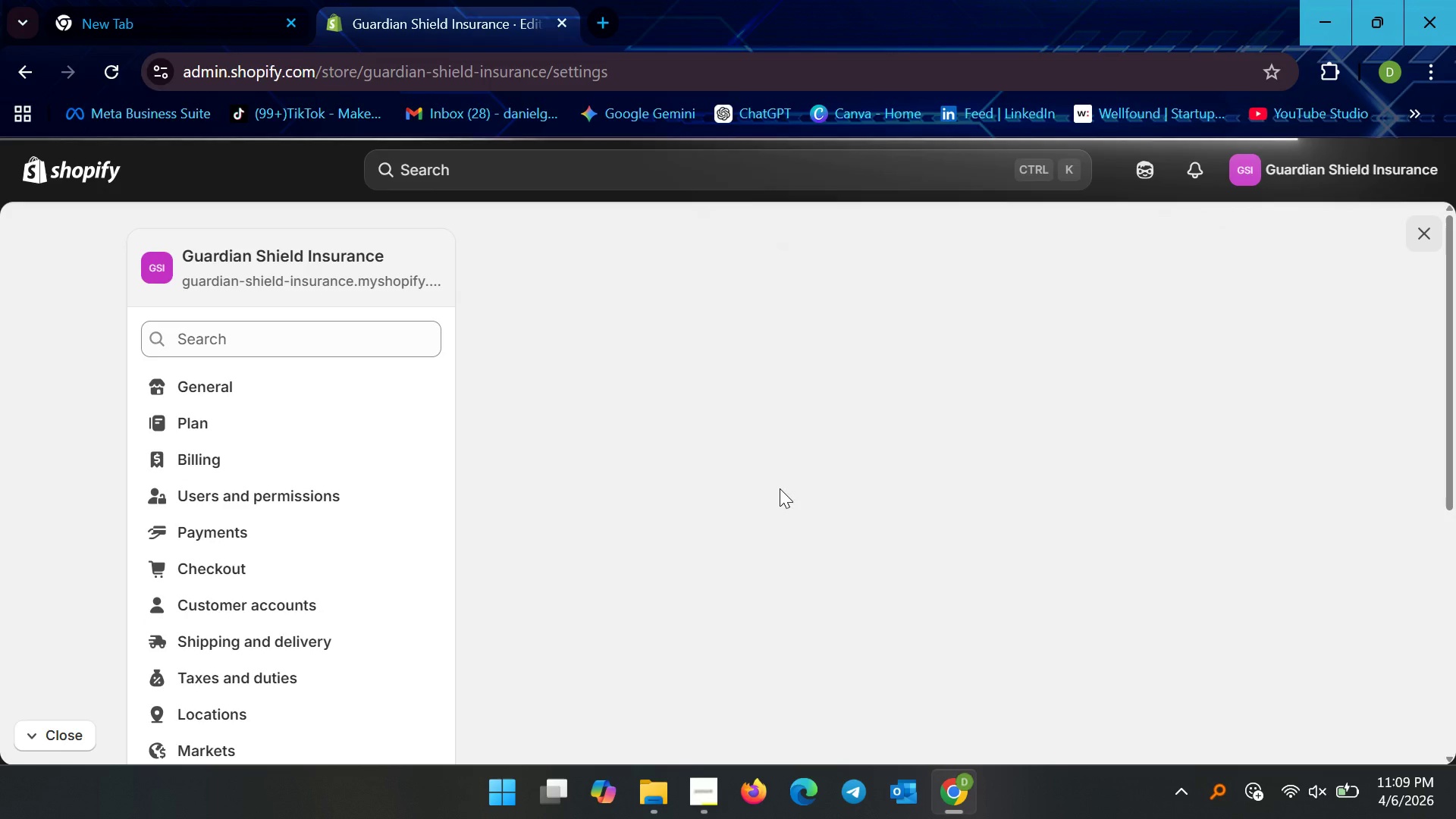 
wait(8.89)
 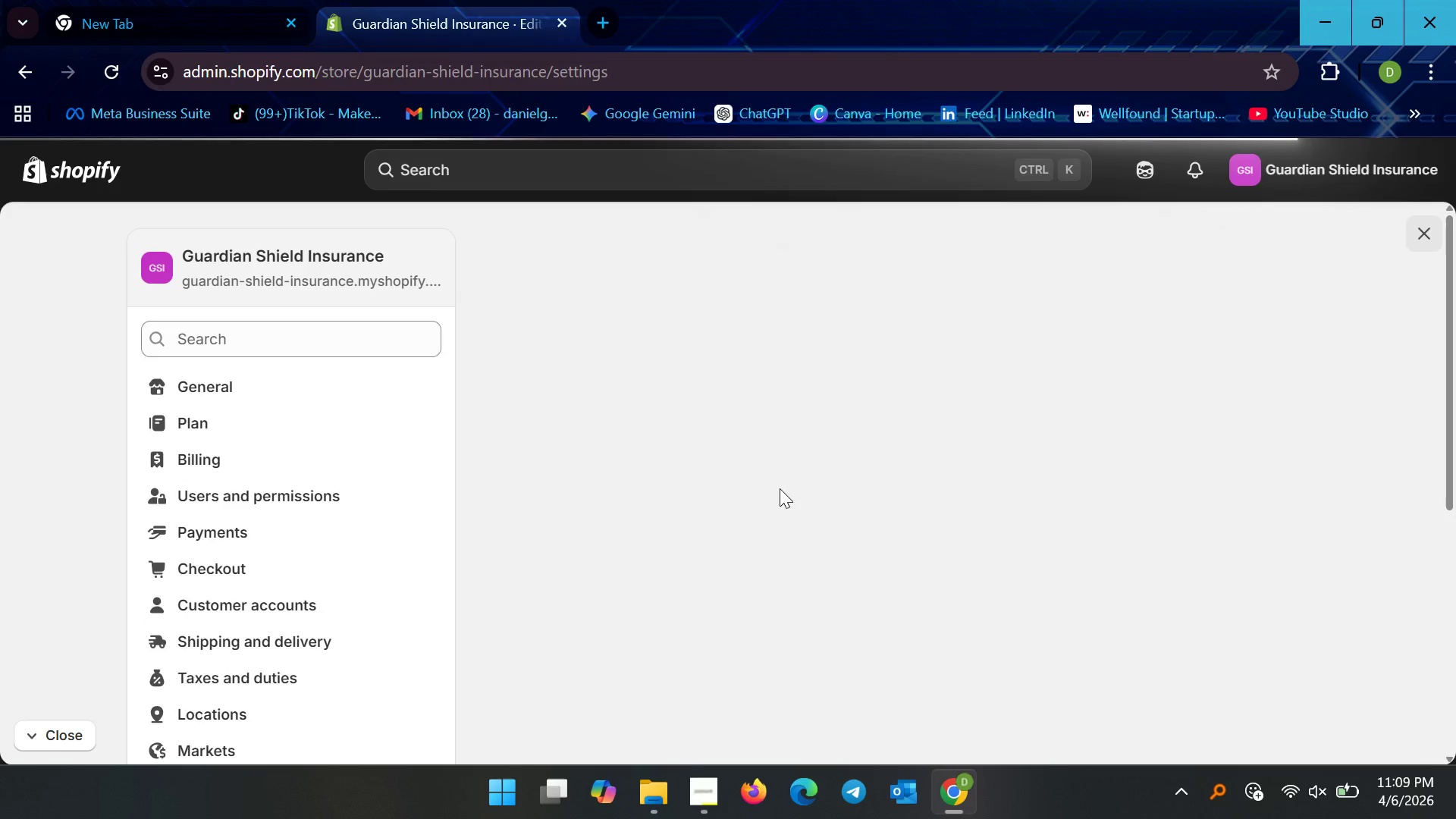 
scroll: coordinate [802, 535], scroll_direction: down, amount: 3.0
 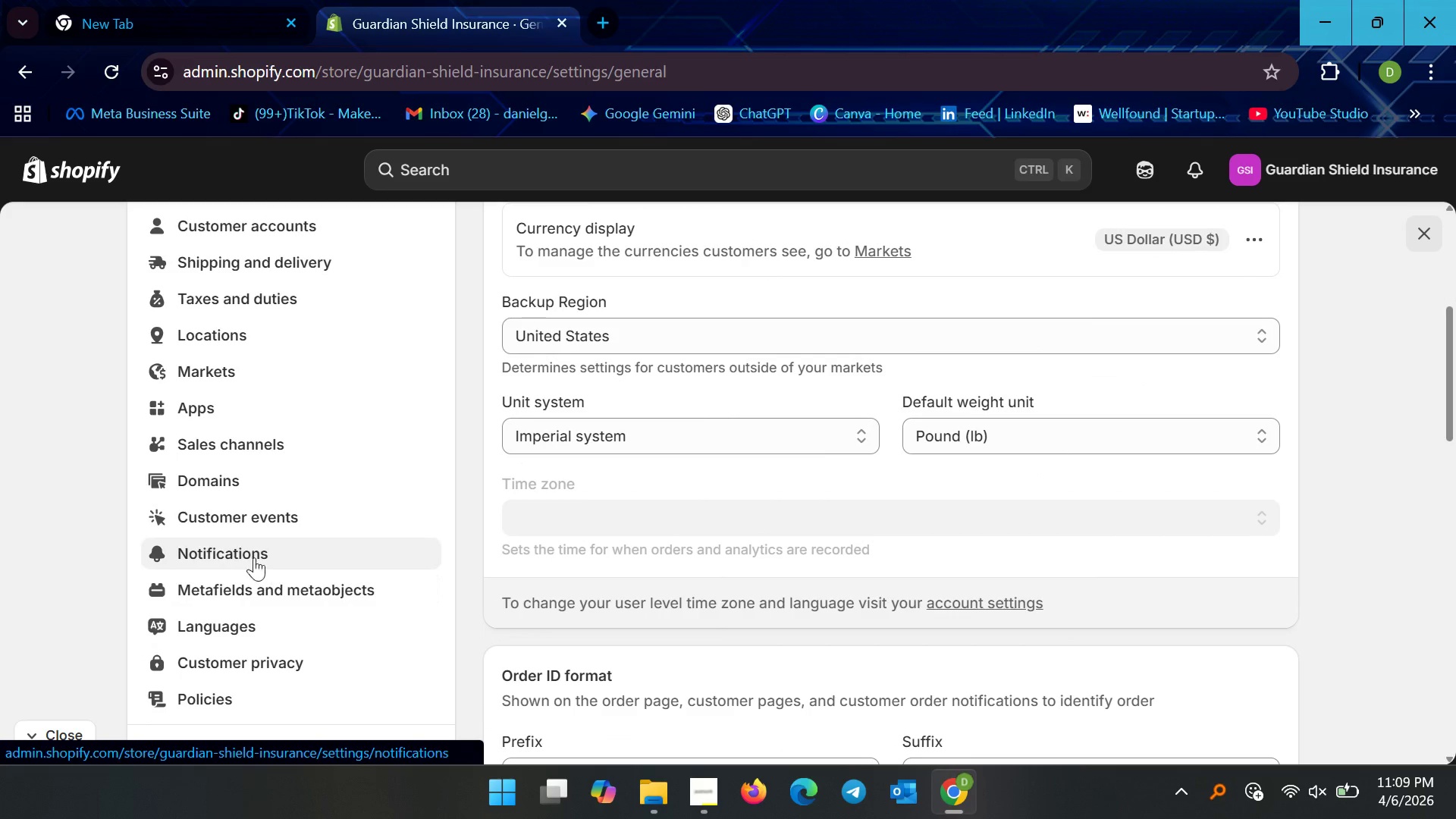 
left_click([244, 547])
 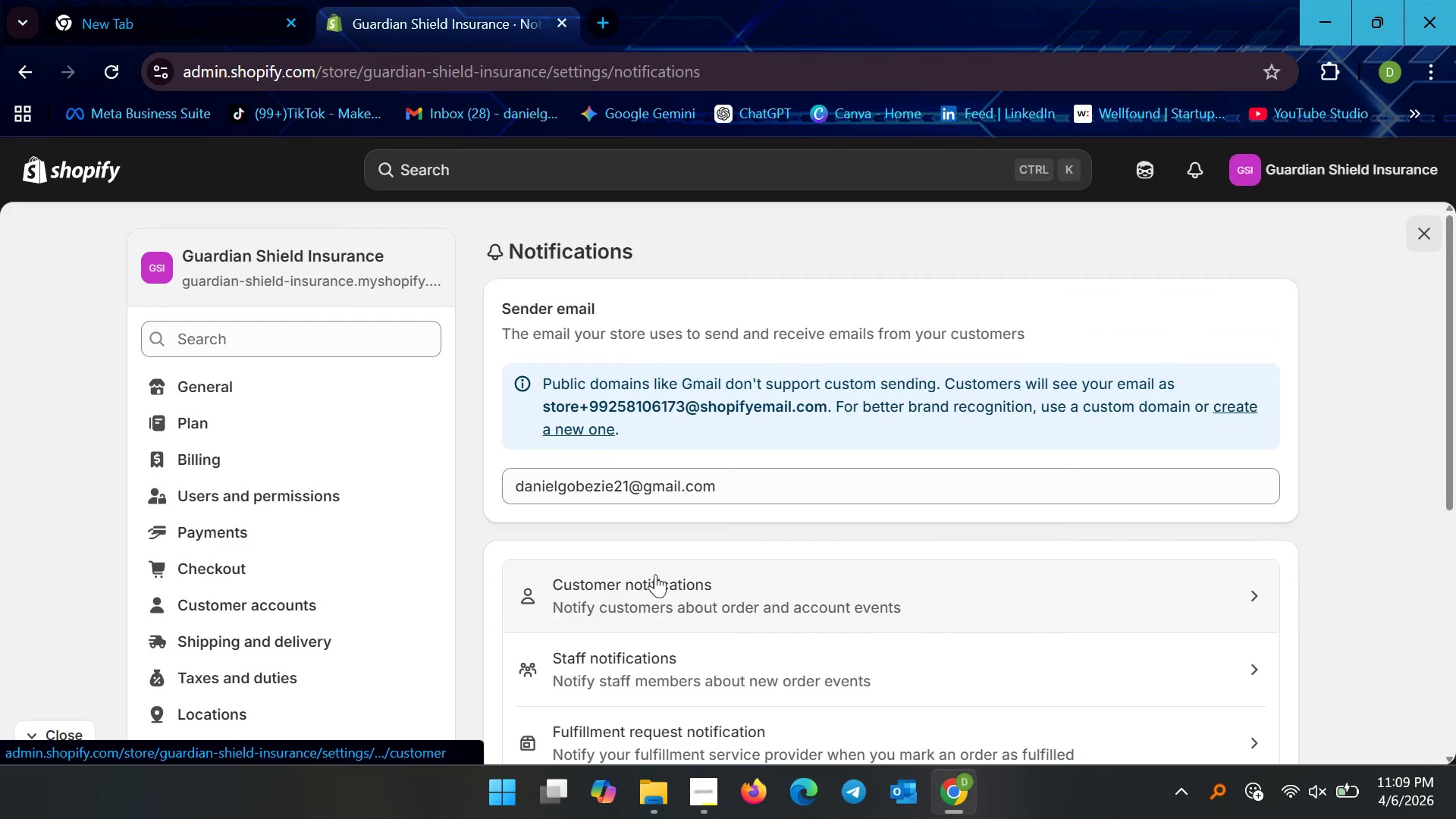 
scroll: coordinate [708, 560], scroll_direction: down, amount: 3.0
 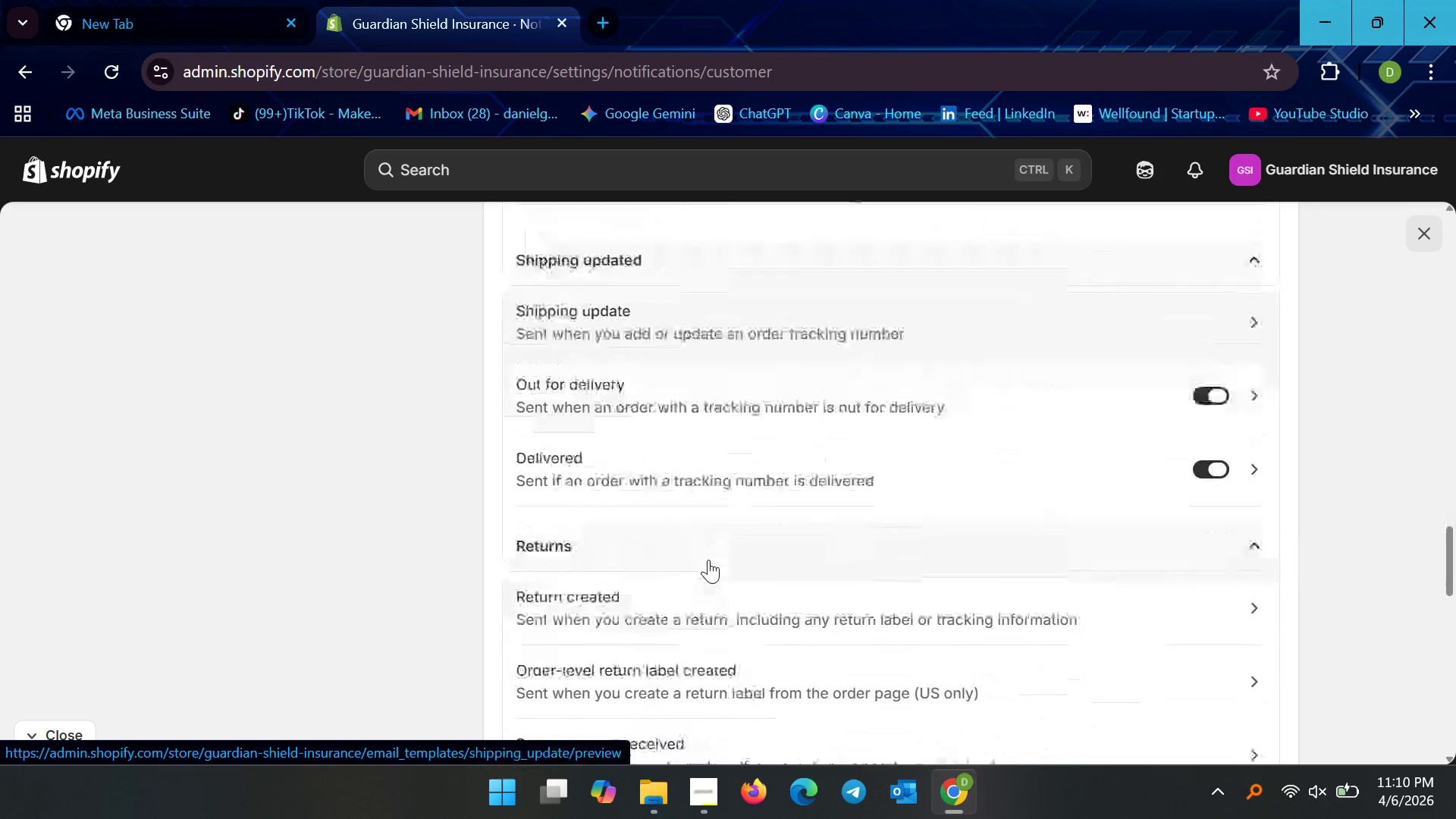 
left_click([667, 531])
 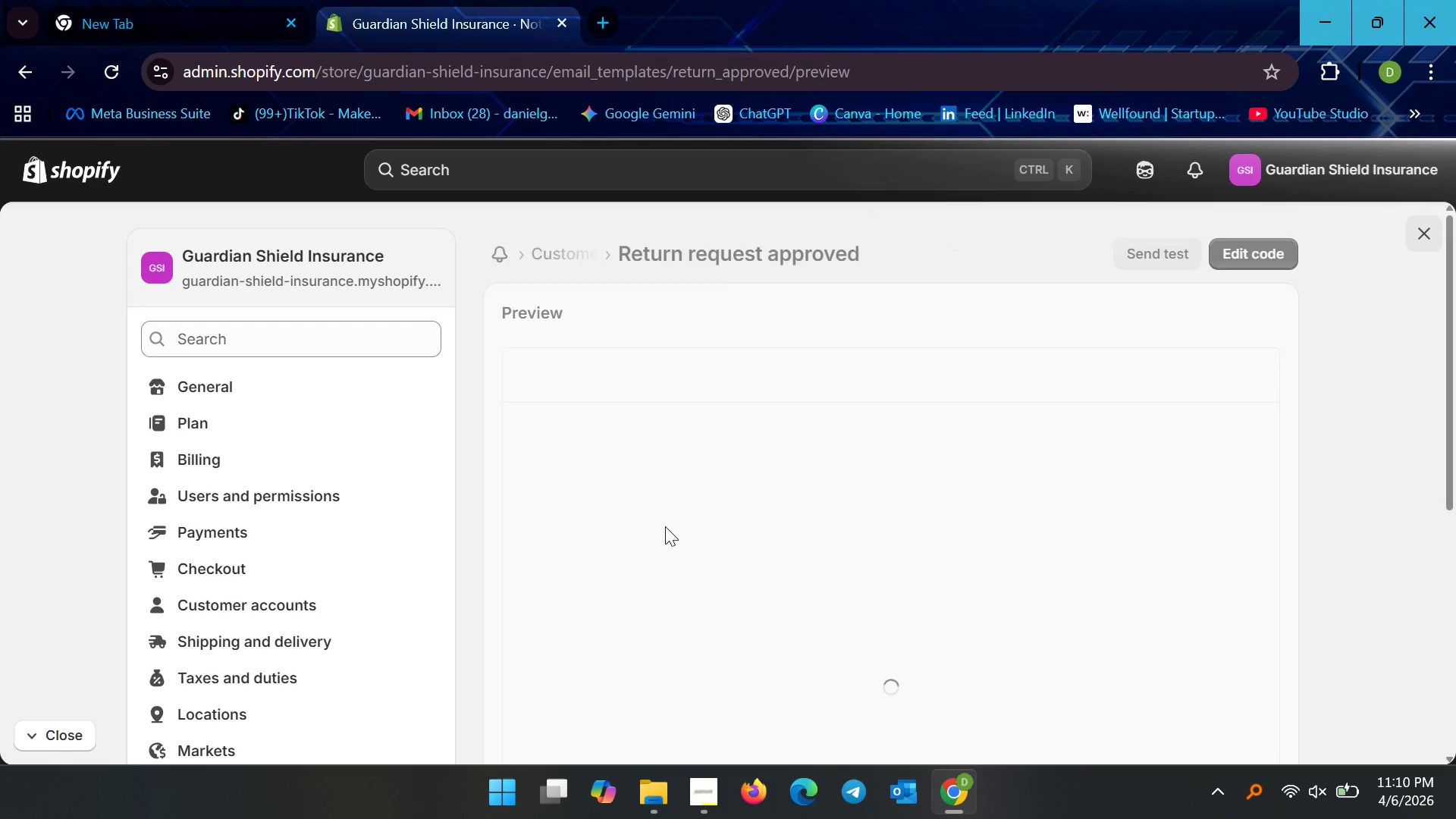 
wait(24.0)
 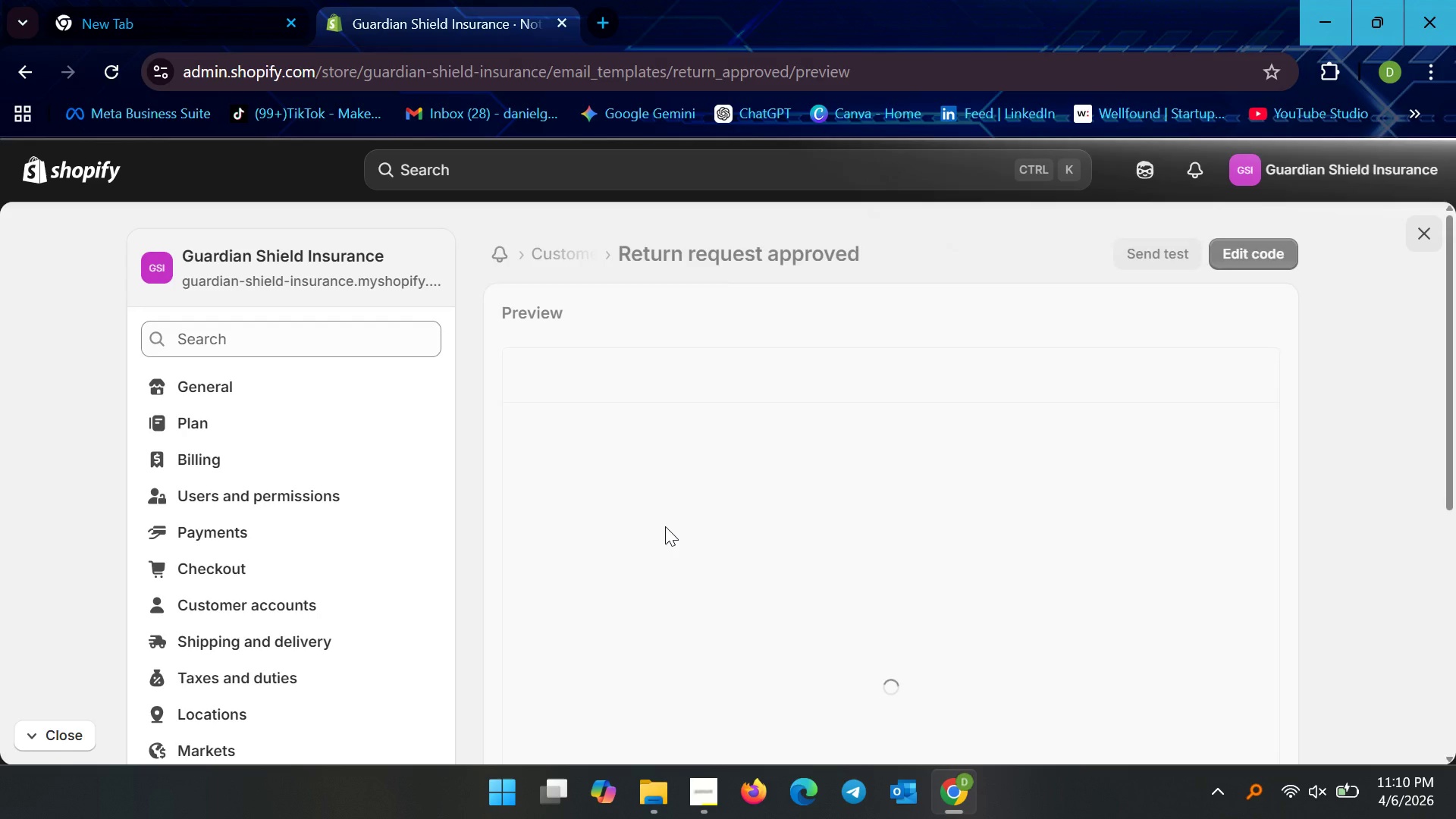 
scroll: coordinate [746, 572], scroll_direction: down, amount: 9.0
 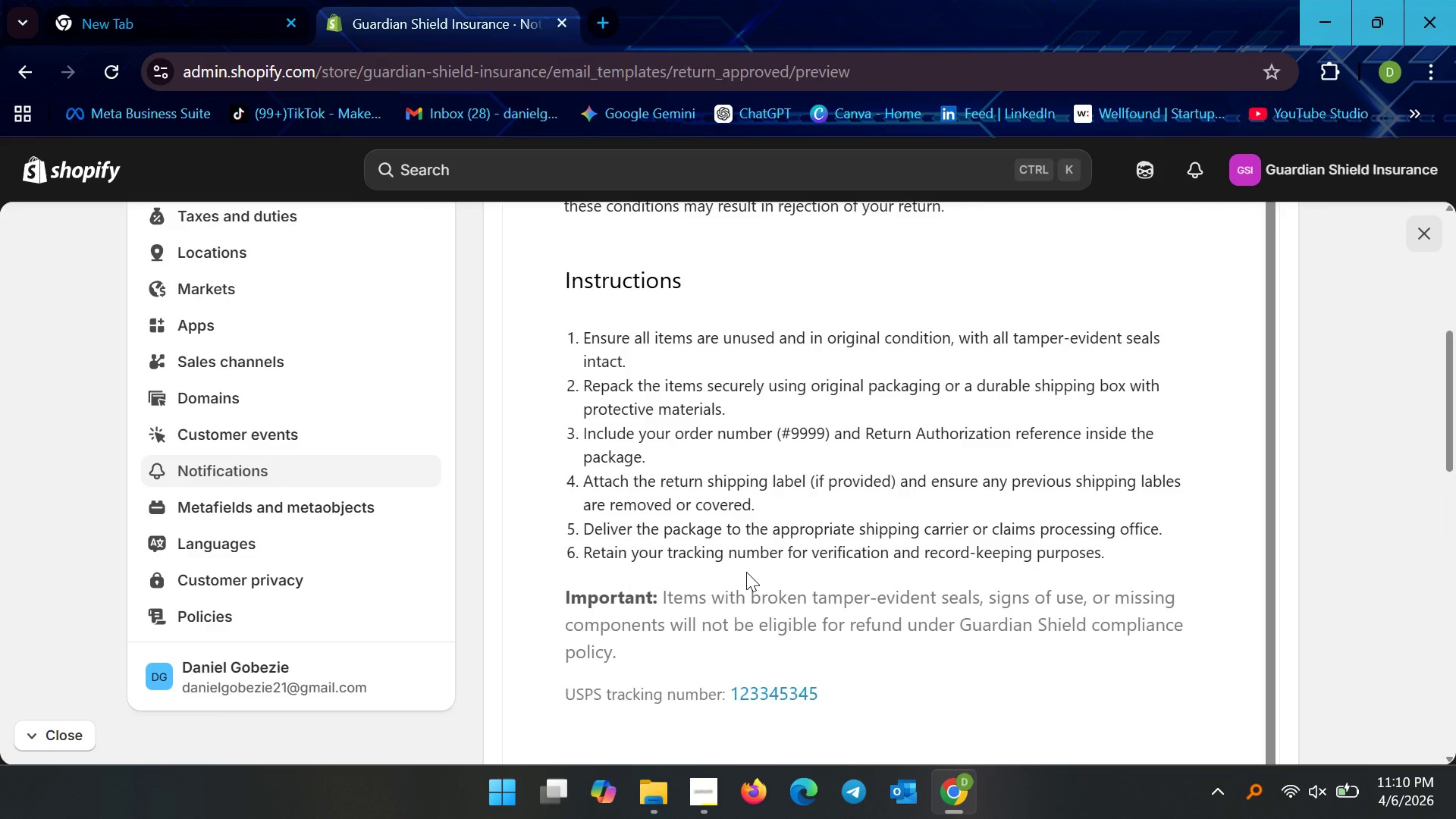 
scroll: coordinate [746, 572], scroll_direction: up, amount: 4.0
 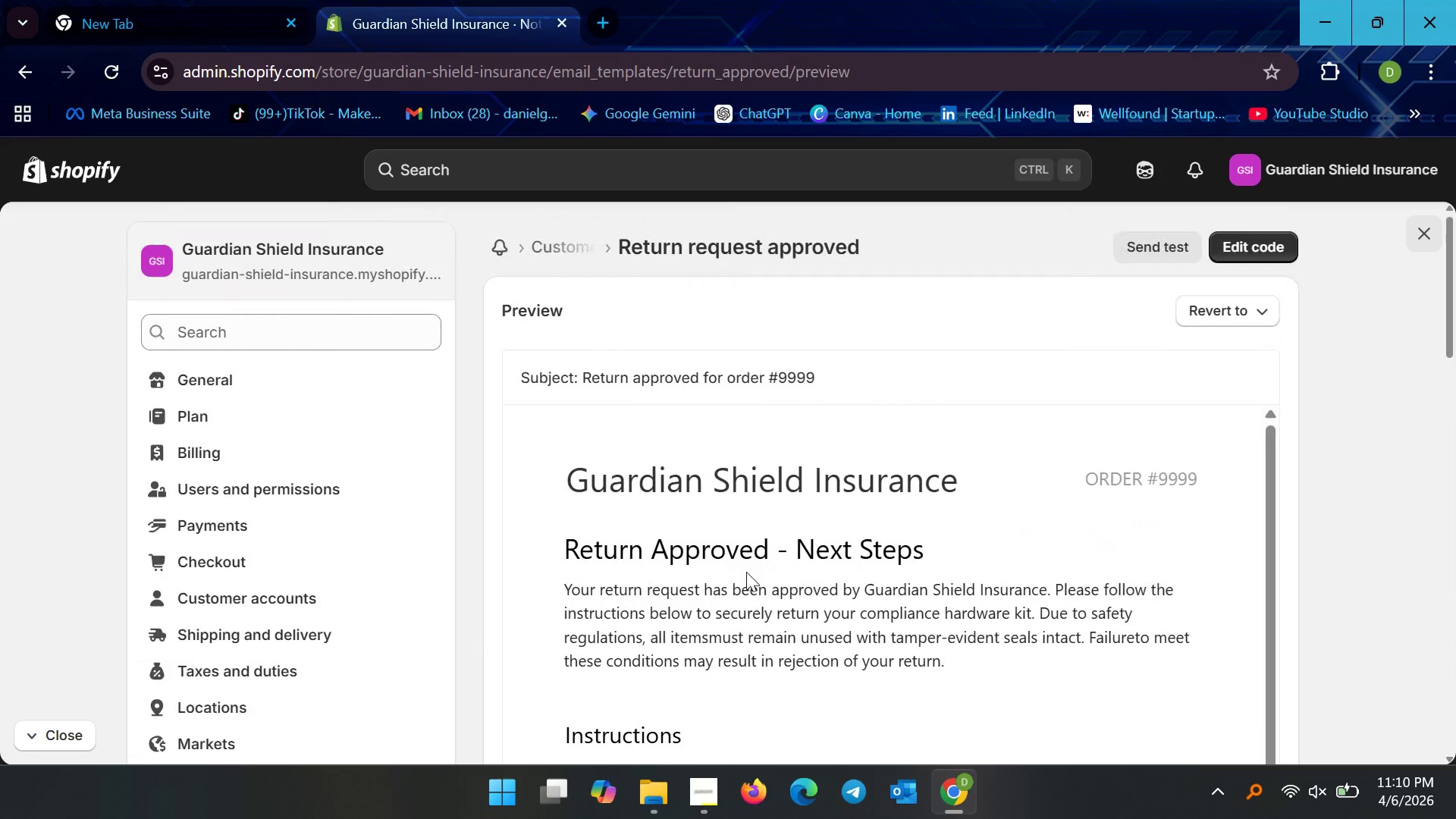 
scroll: coordinate [746, 572], scroll_direction: down, amount: 1.0
 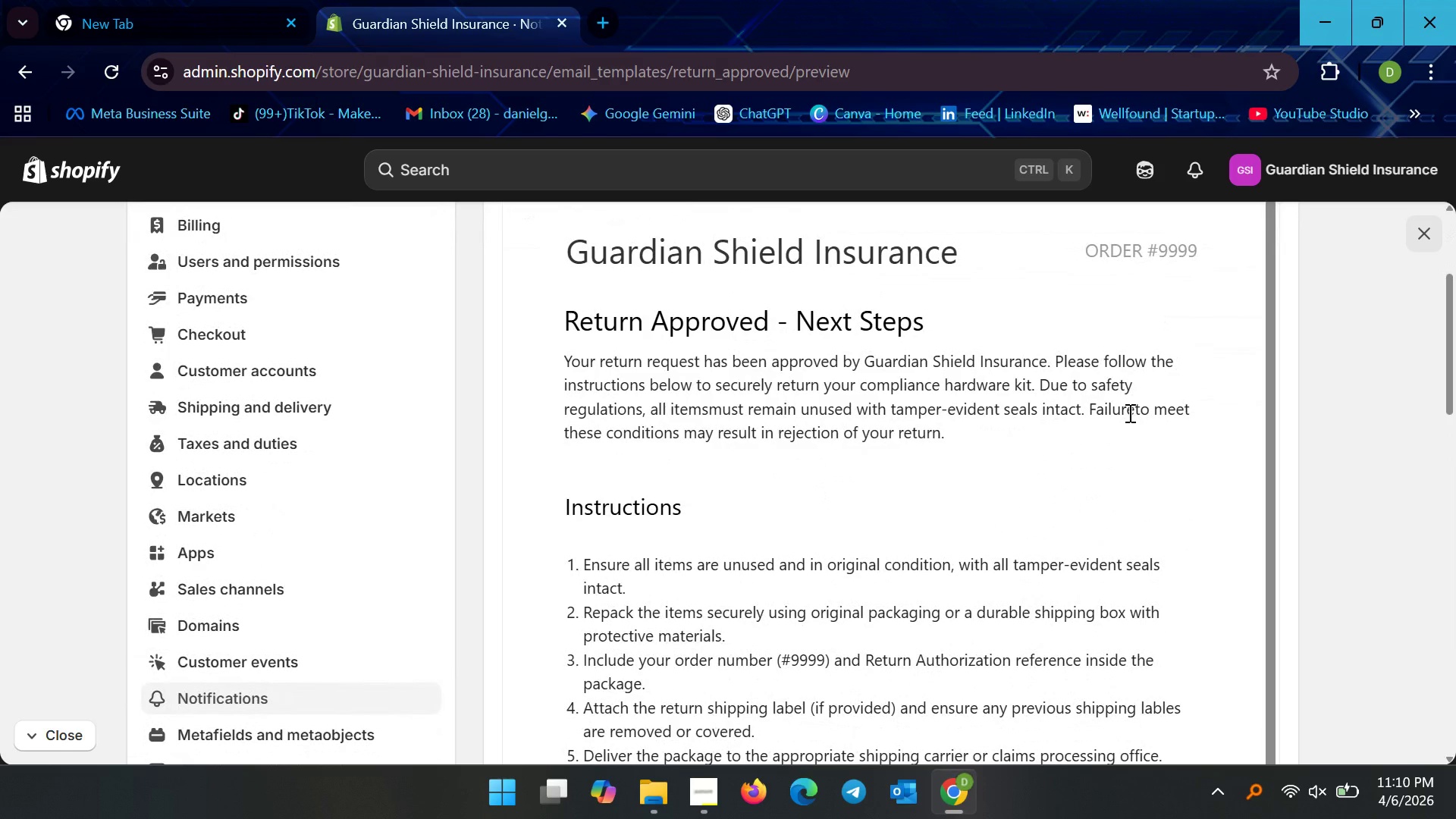 
scroll: coordinate [1107, 369], scroll_direction: up, amount: 7.0
 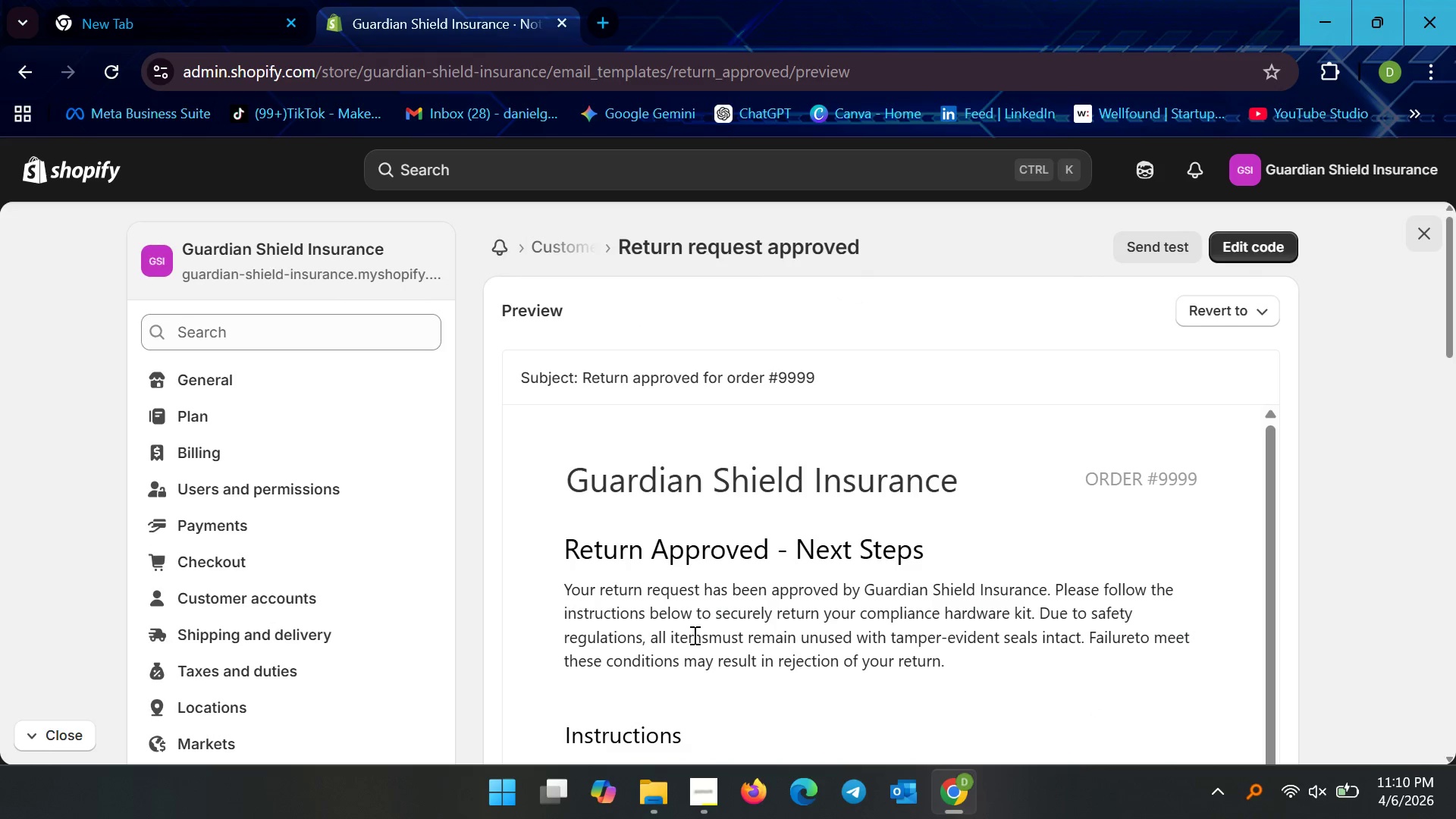 
wait(8.69)
 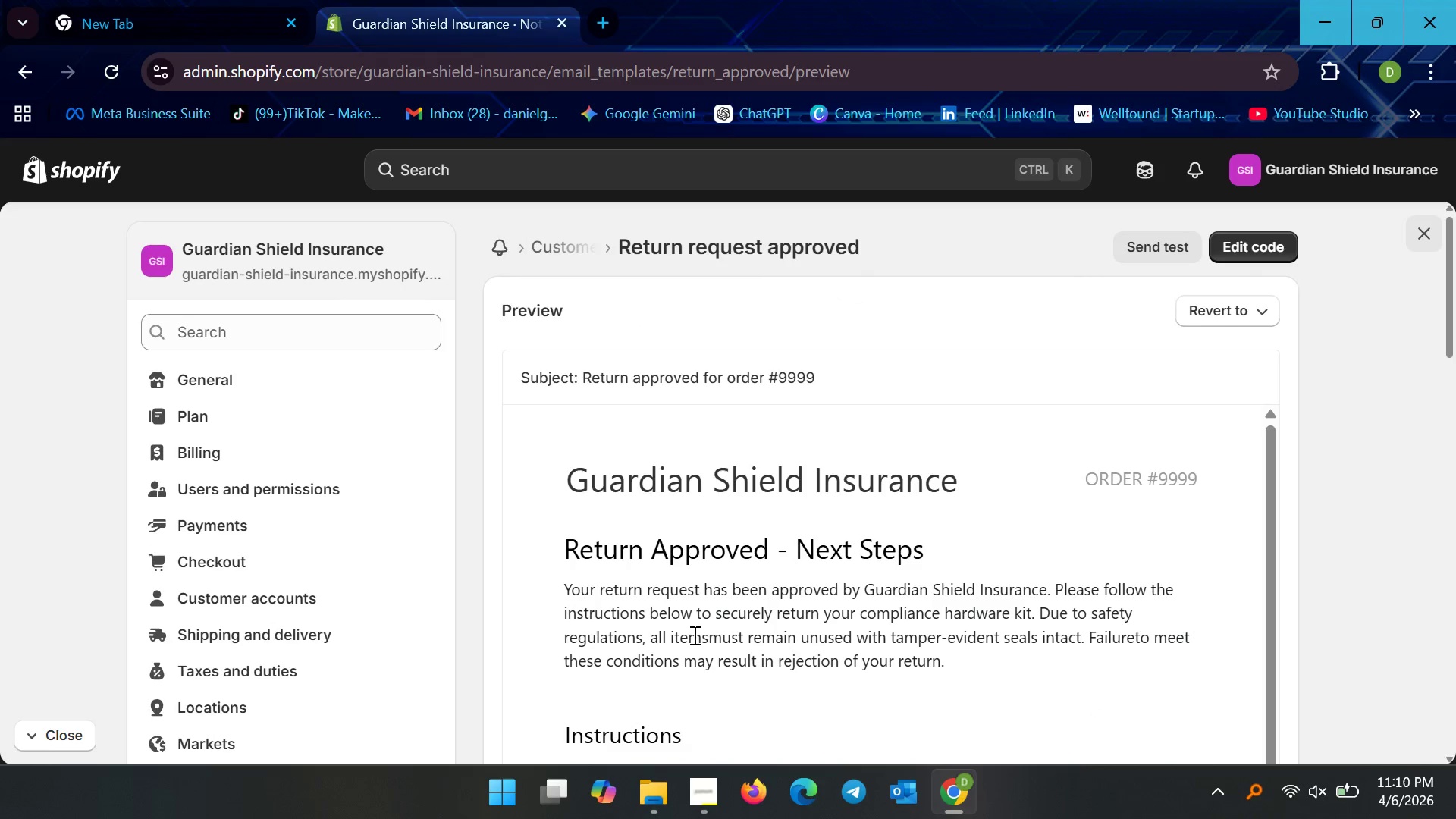 
scroll: coordinate [765, 605], scroll_direction: down, amount: 25.0
 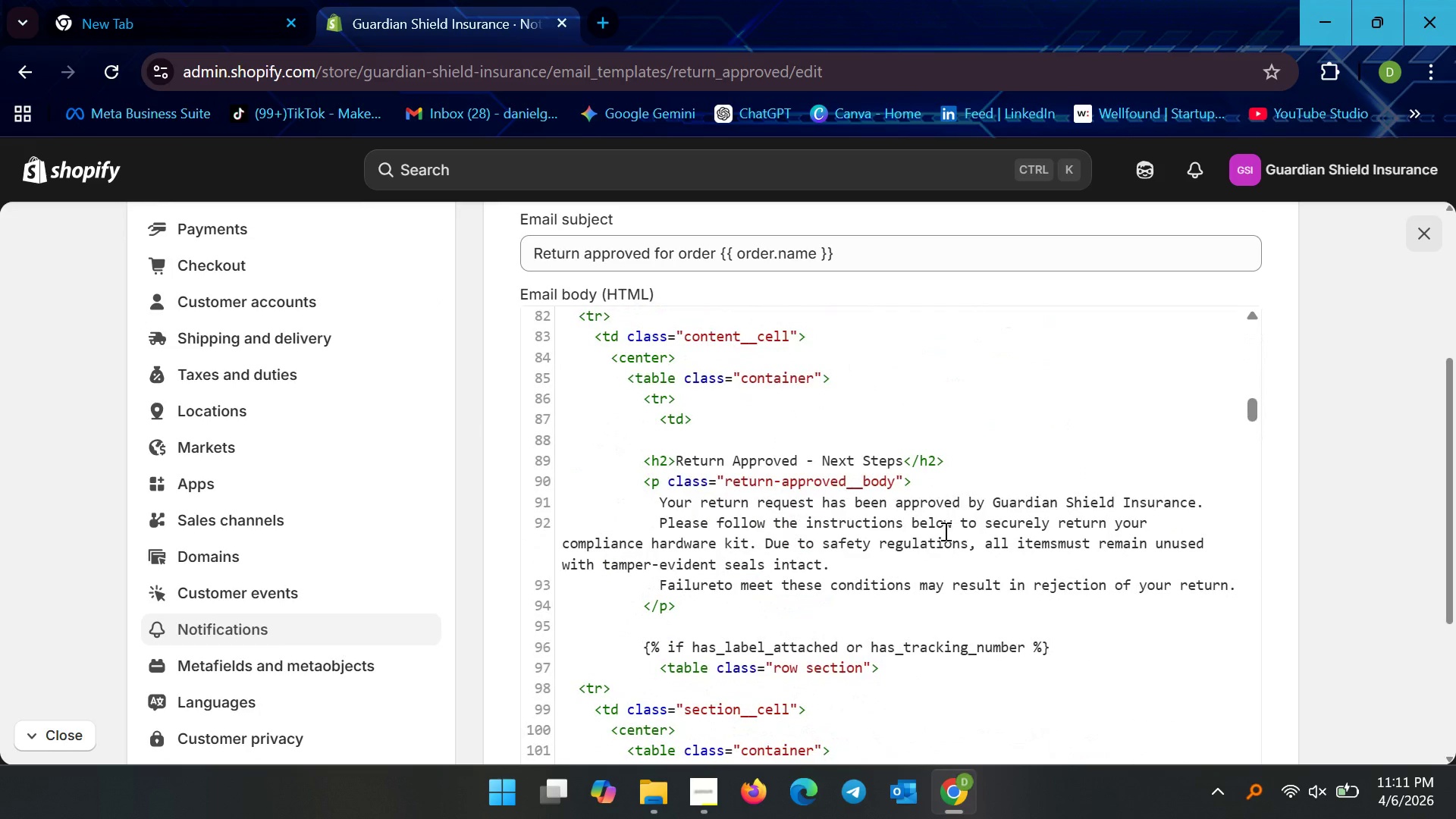 
wait(7.45)
 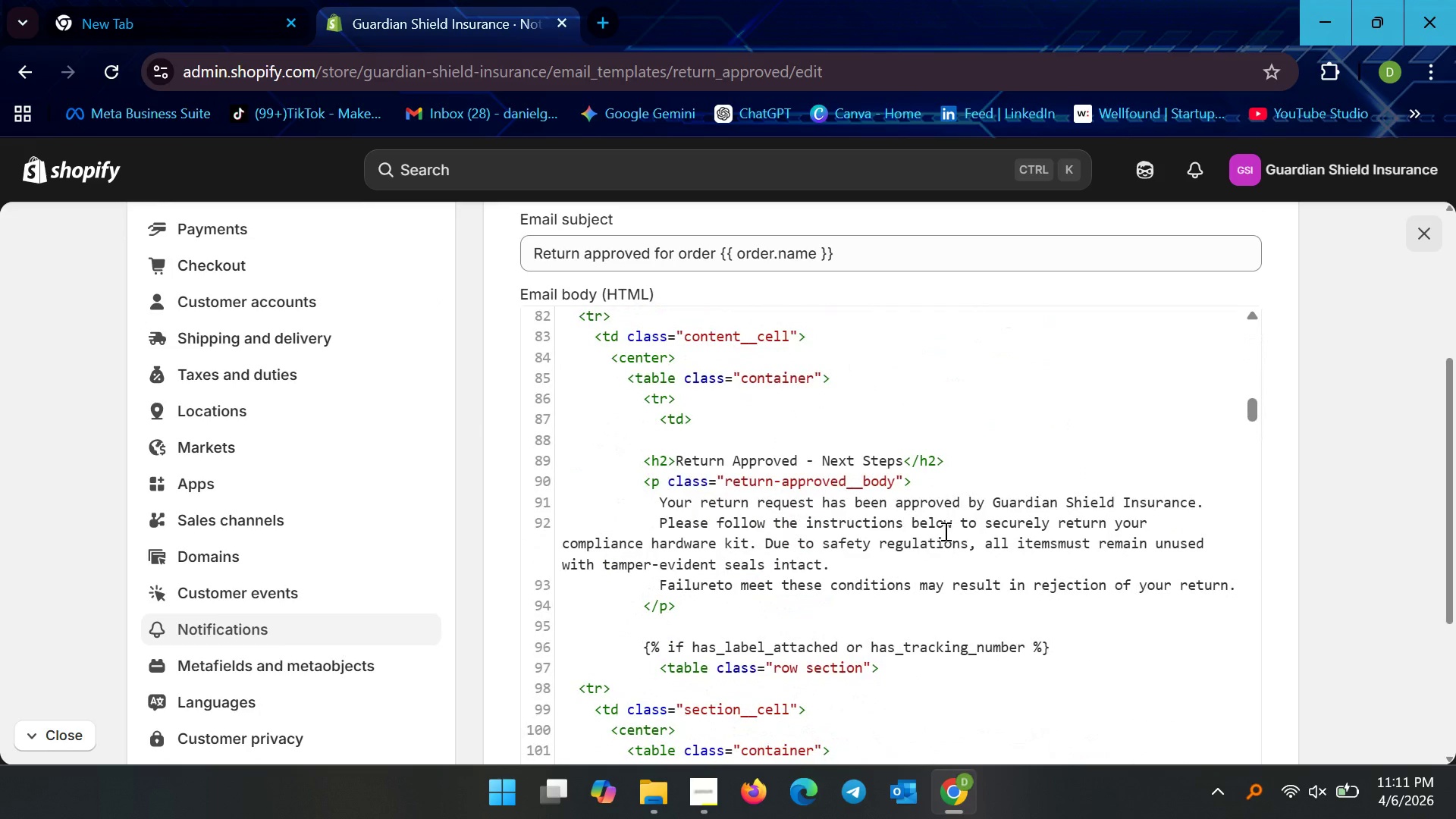 
left_click([1059, 541])
 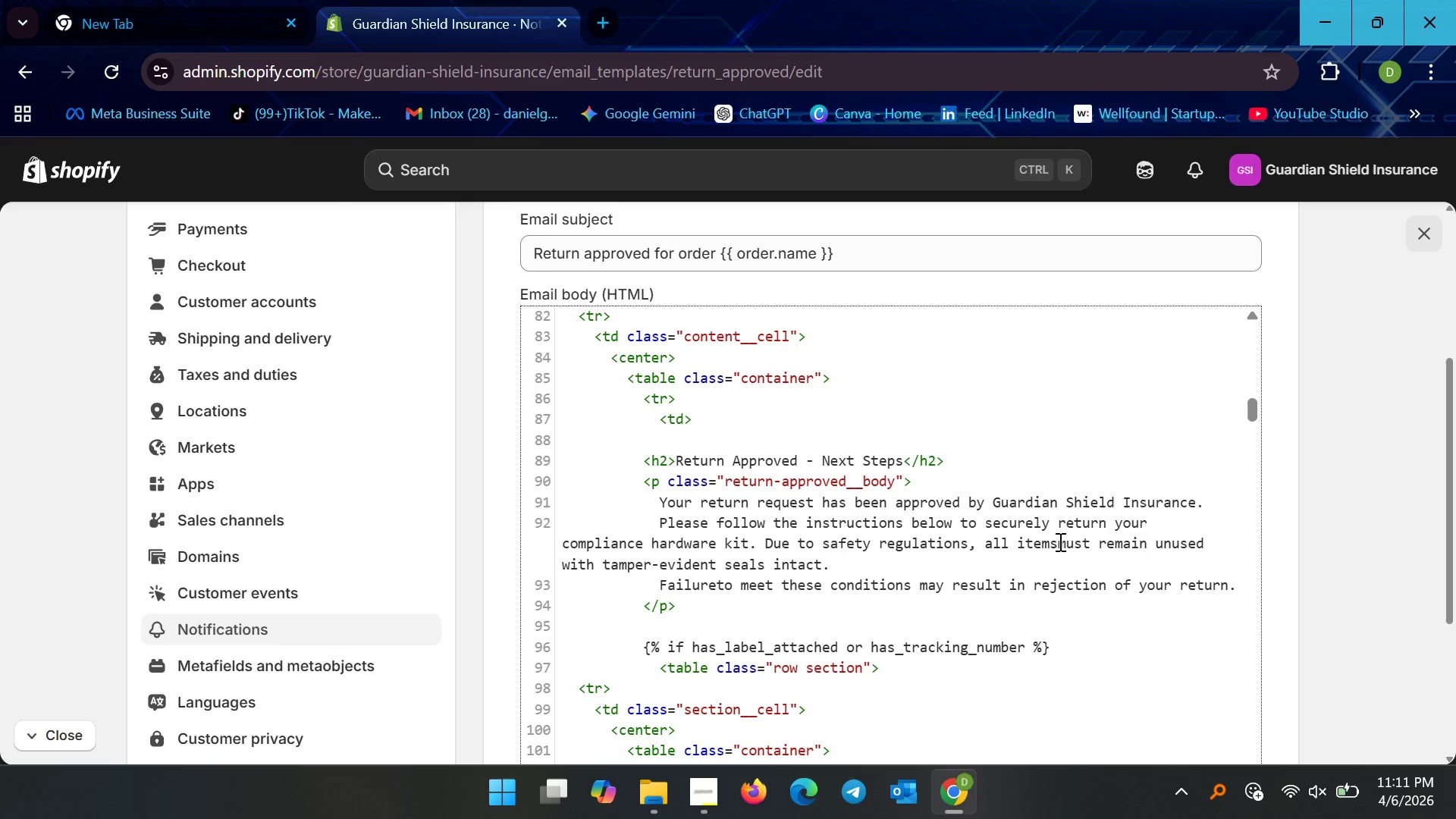 
key(Space)
 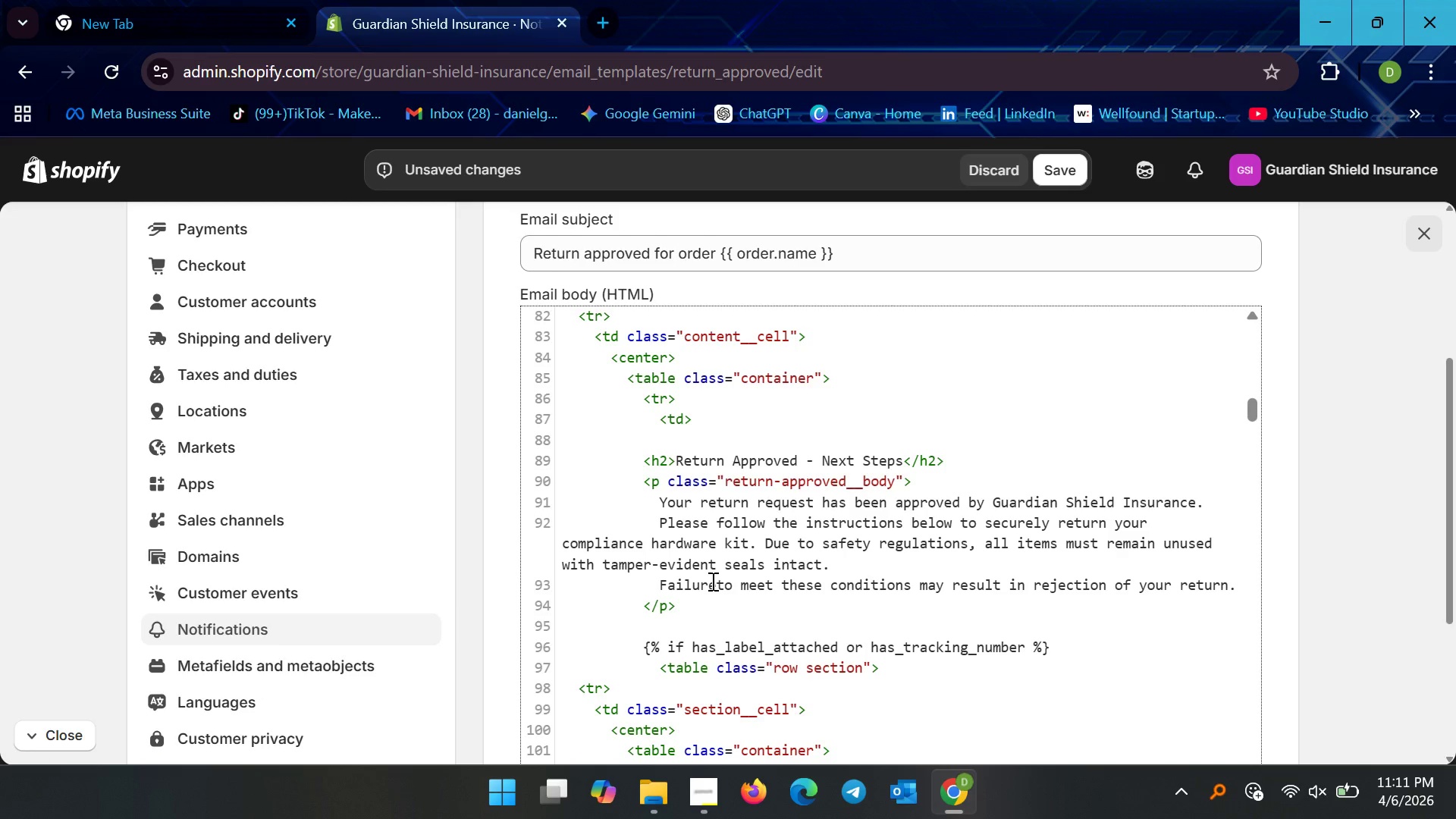 
wait(5.91)
 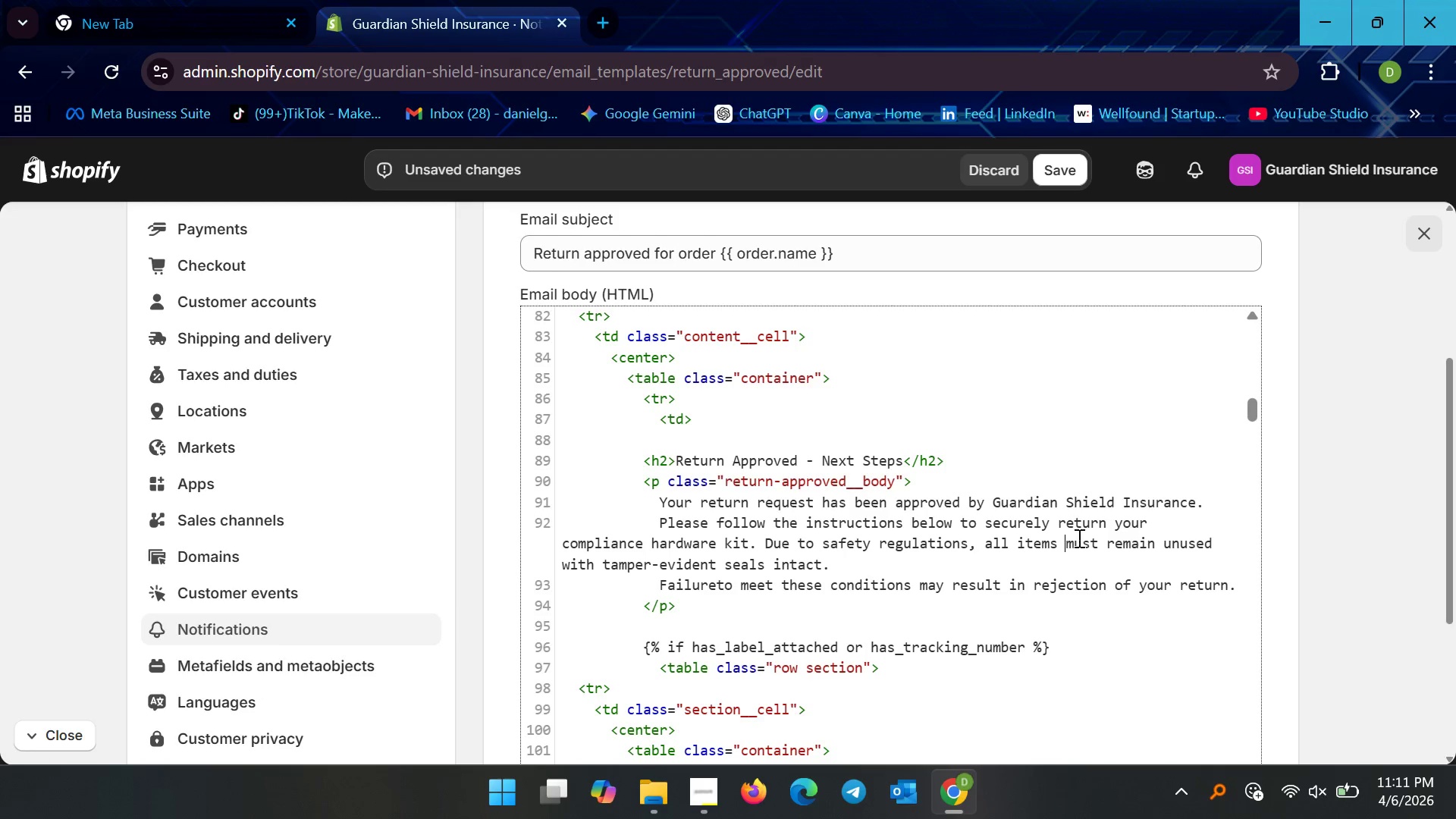 
key(Space)
 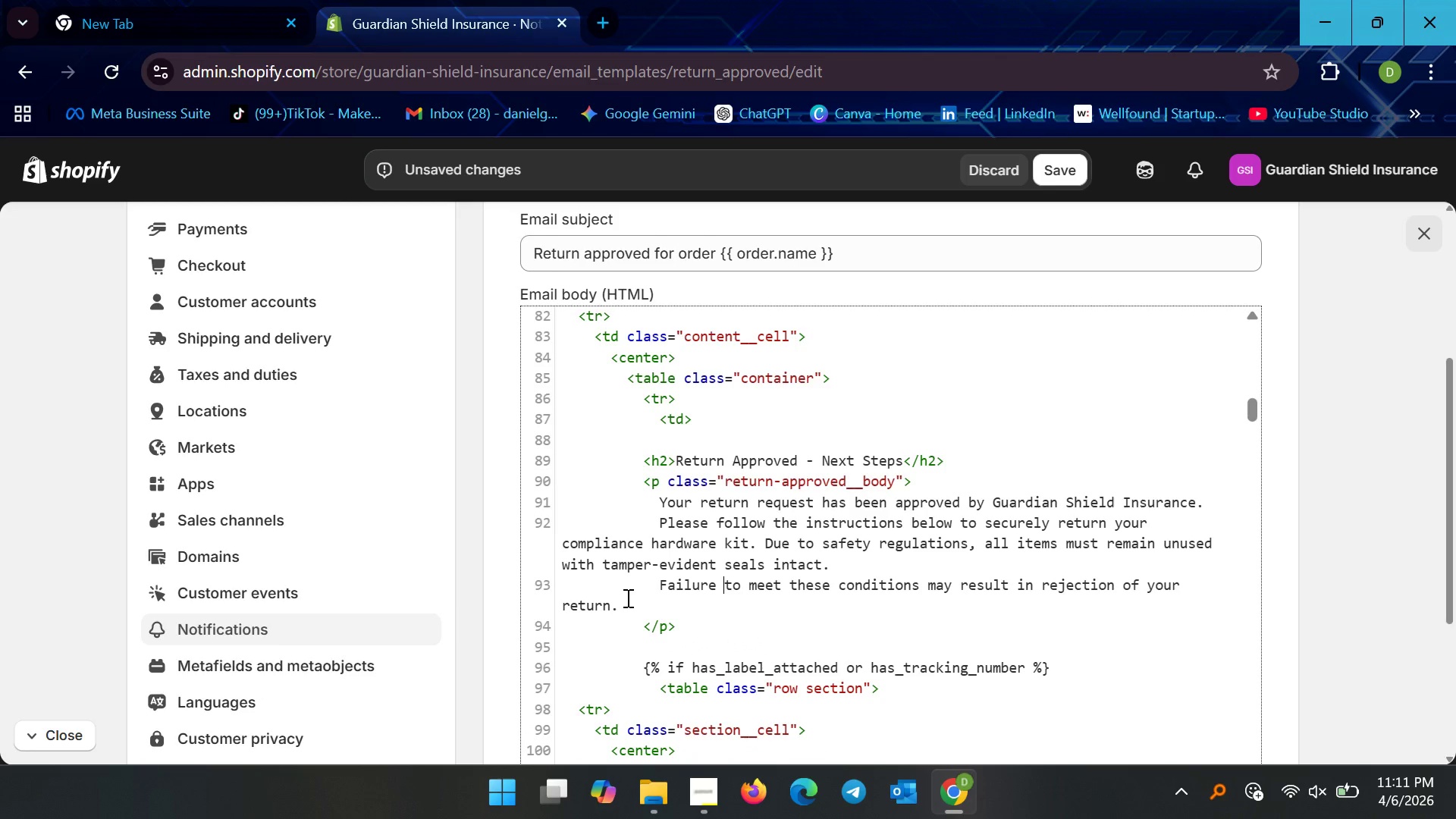 
scroll: coordinate [795, 617], scroll_direction: down, amount: 3.0
 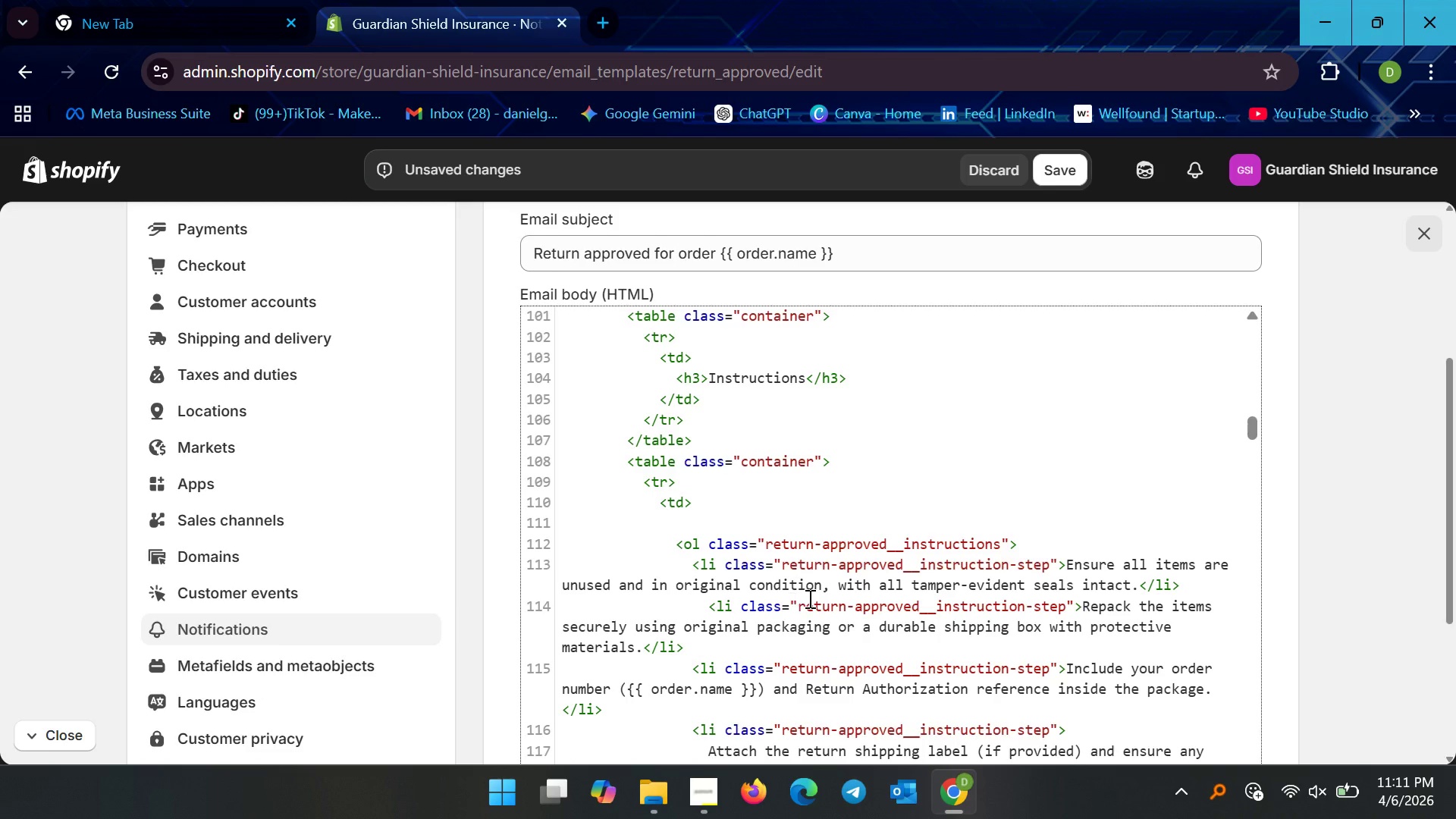 
wait(6.06)
 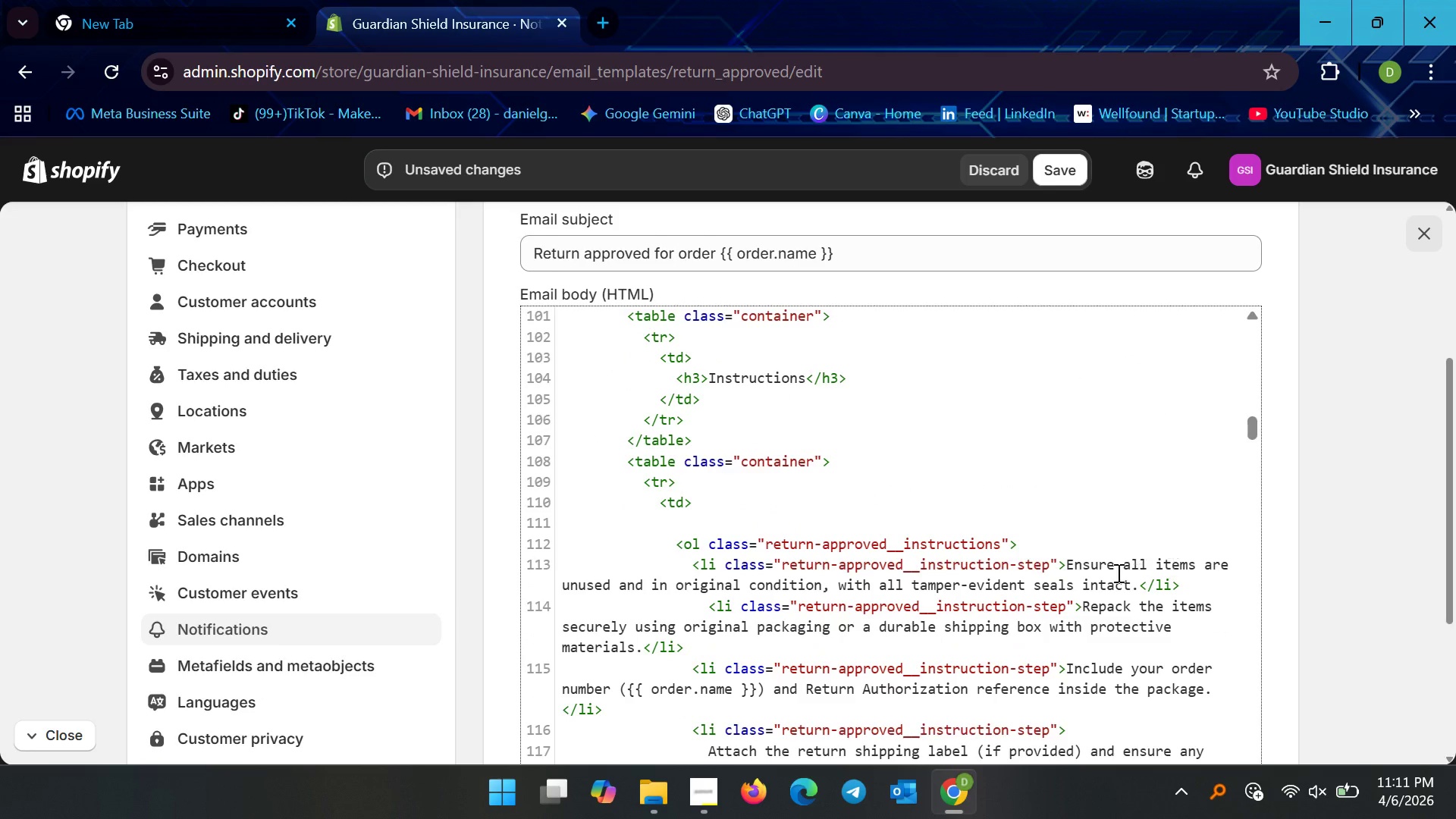 
scroll: coordinate [1096, 610], scroll_direction: down, amount: 1.0
 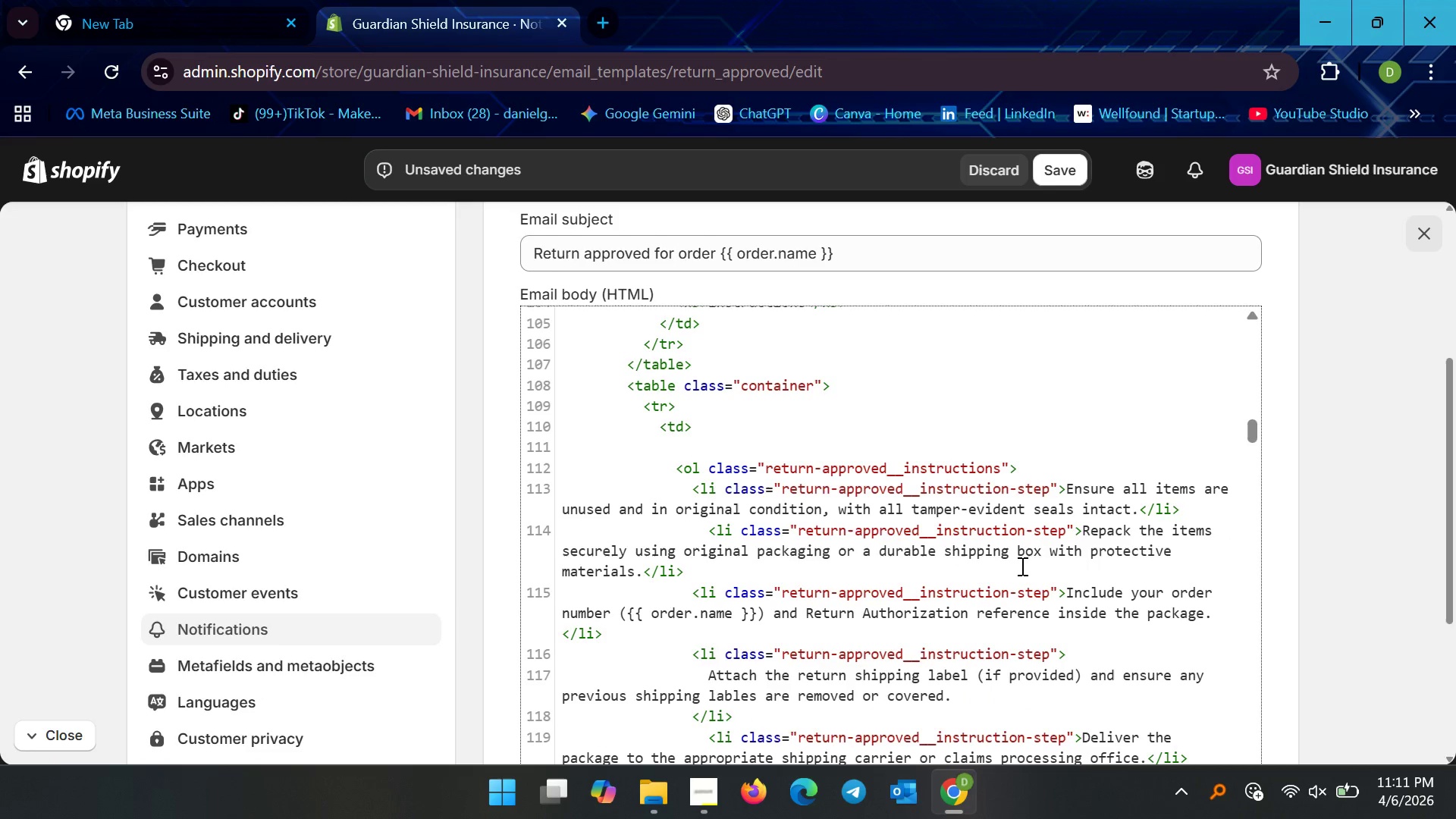 
wait(6.28)
 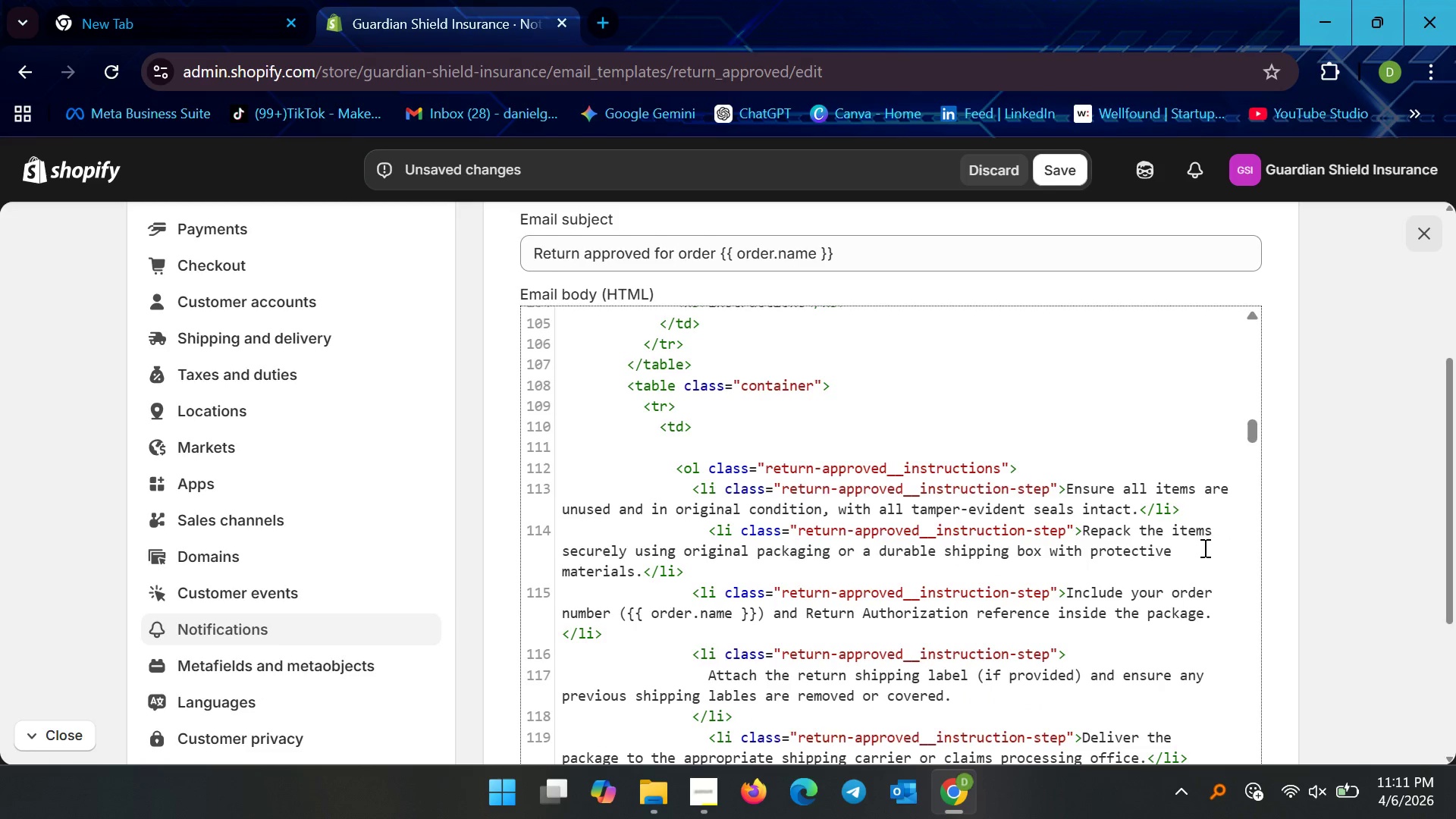 
scroll: coordinate [726, 564], scroll_direction: down, amount: 3.0
 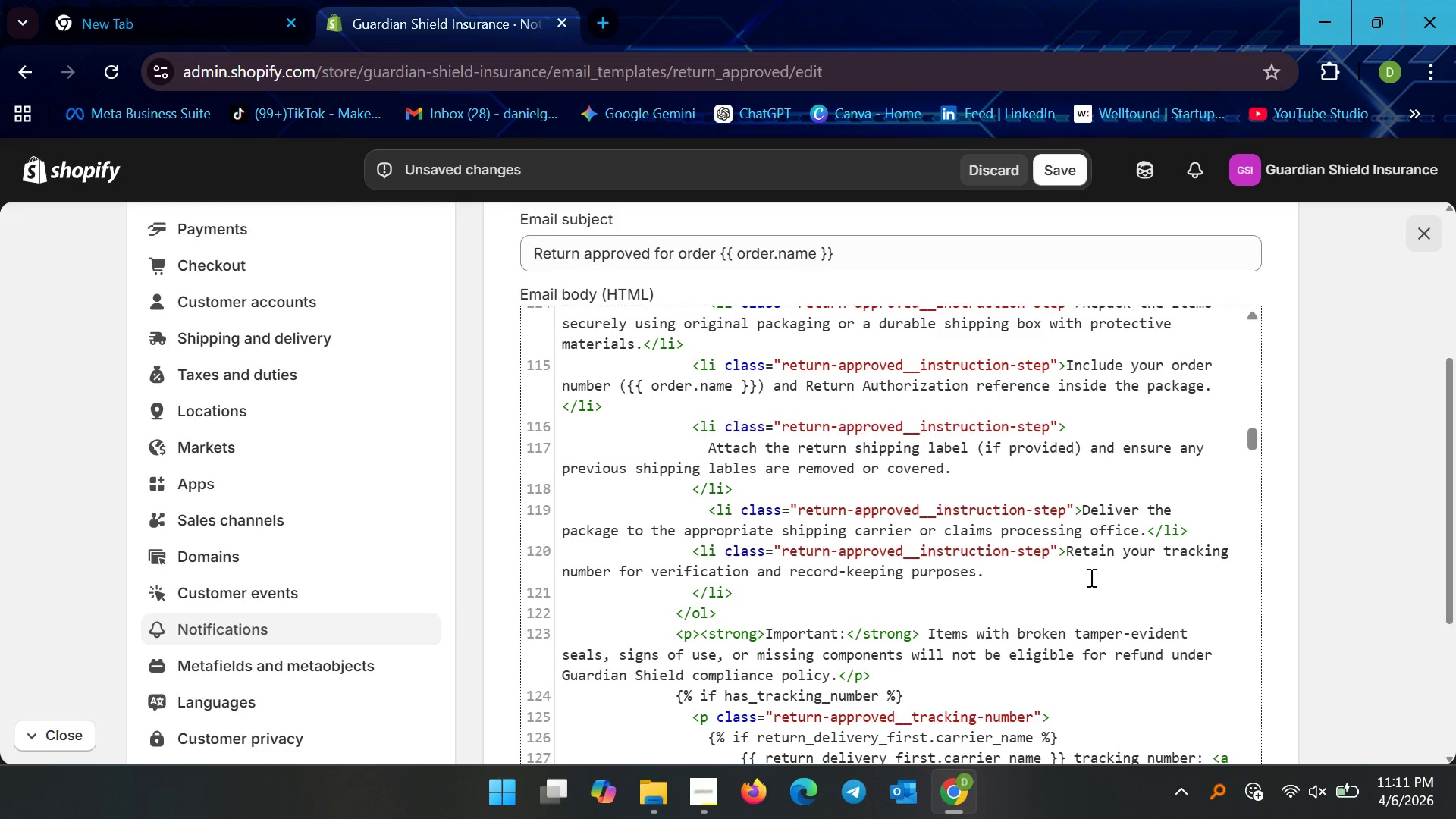 
wait(7.17)
 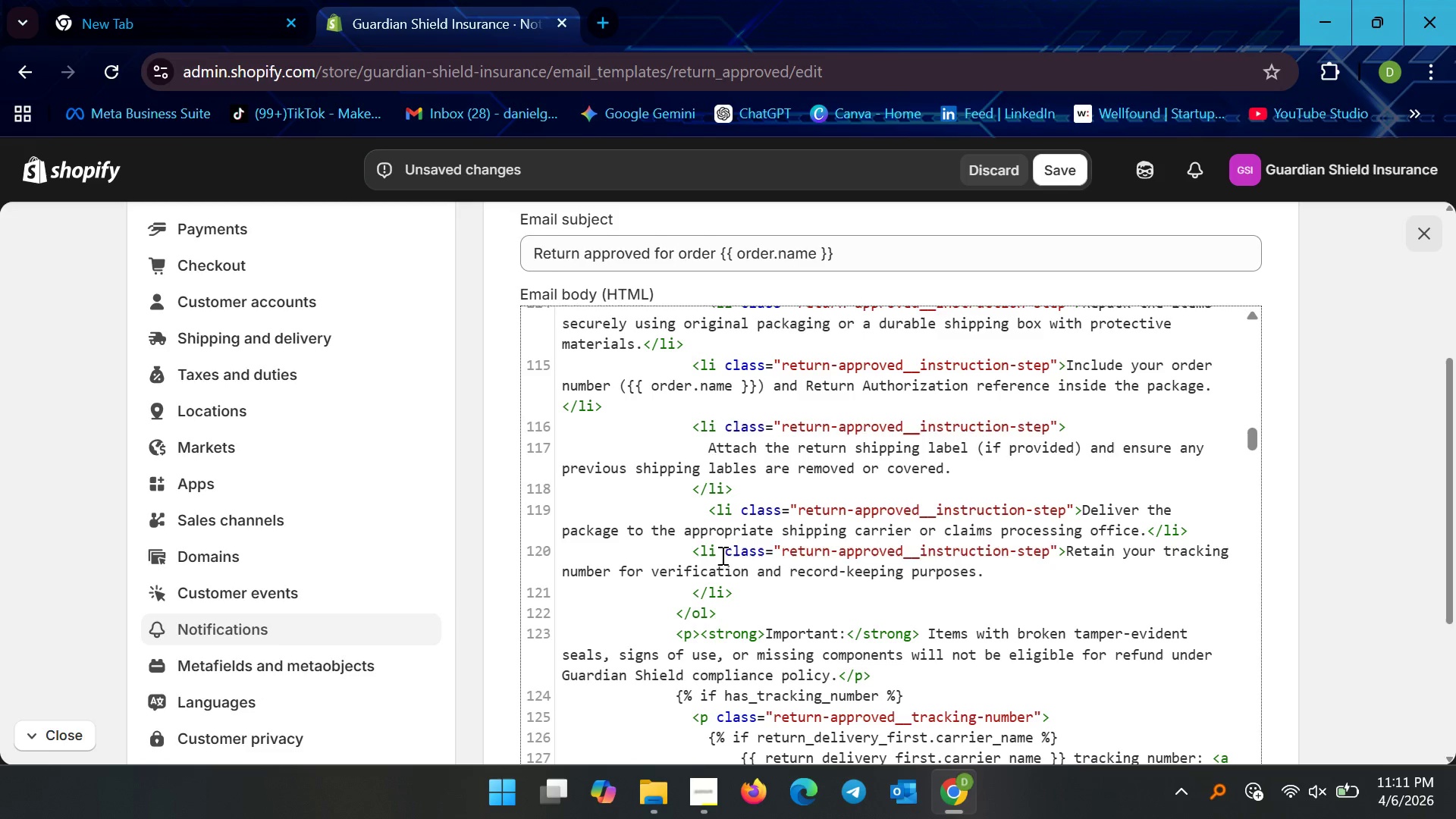 
scroll: coordinate [870, 580], scroll_direction: down, amount: 2.0
 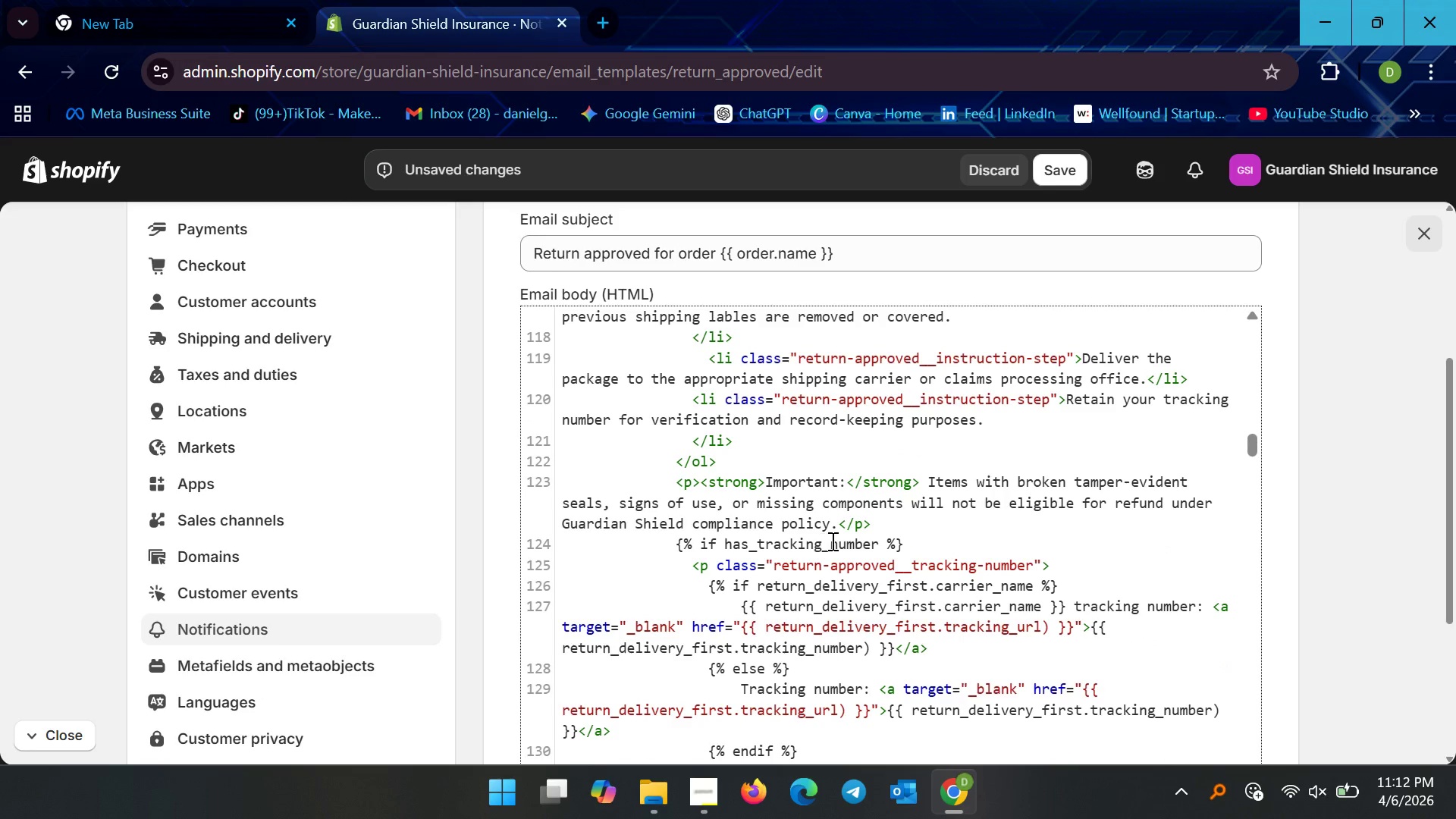 
scroll: coordinate [832, 541], scroll_direction: up, amount: 10.0
 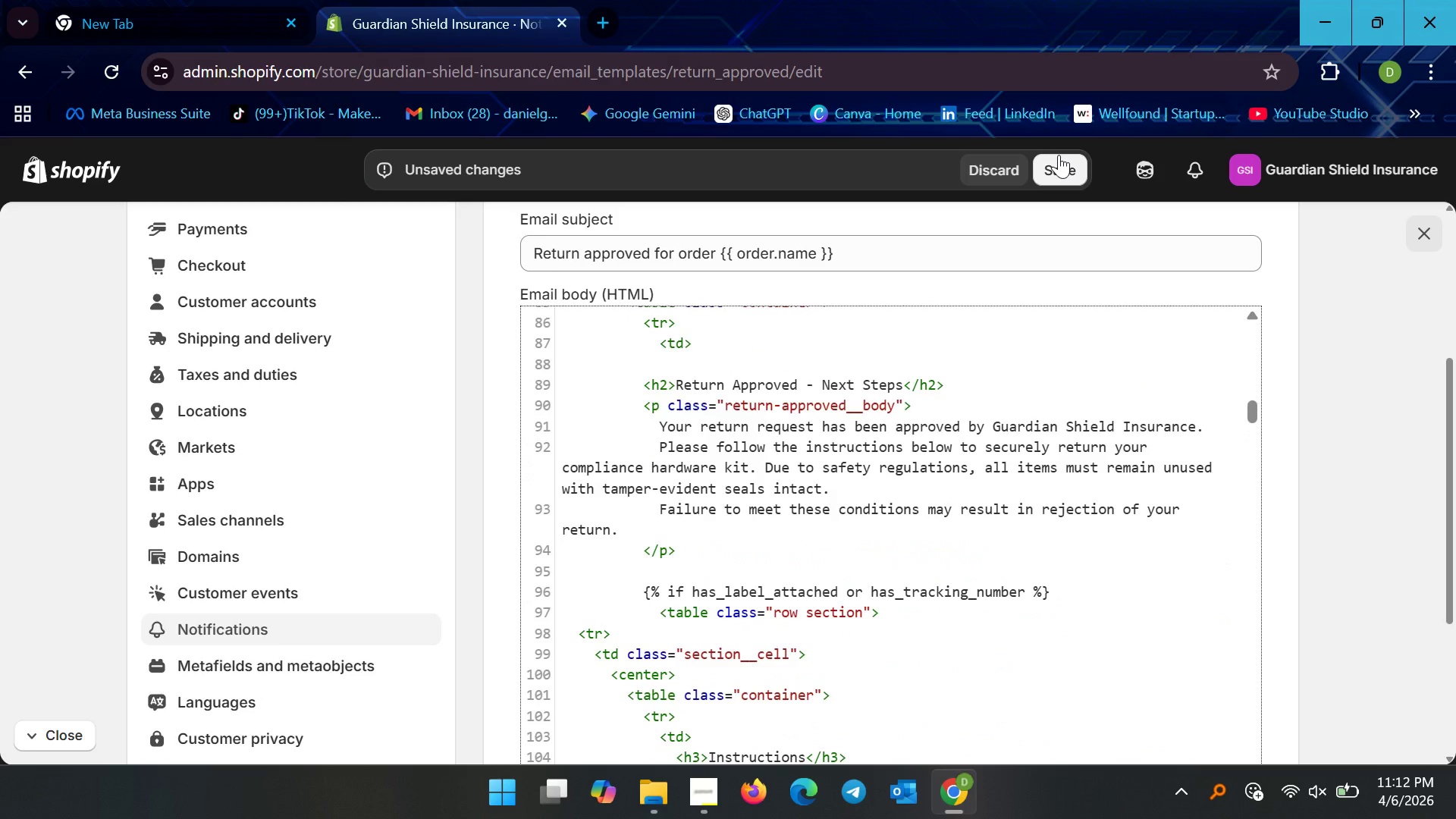 
left_click([1059, 155])
 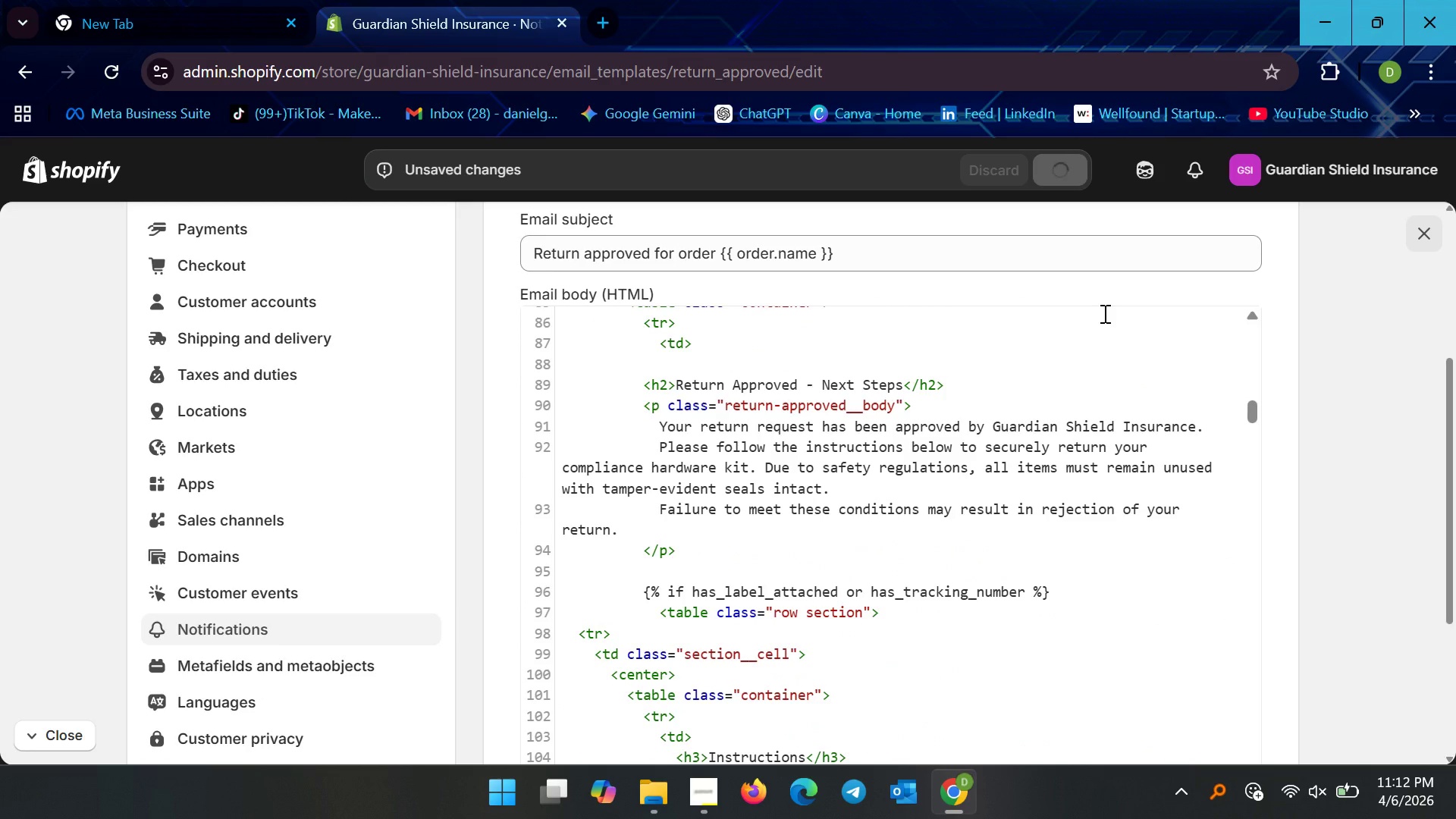 
scroll: coordinate [1086, 341], scroll_direction: up, amount: 13.0
 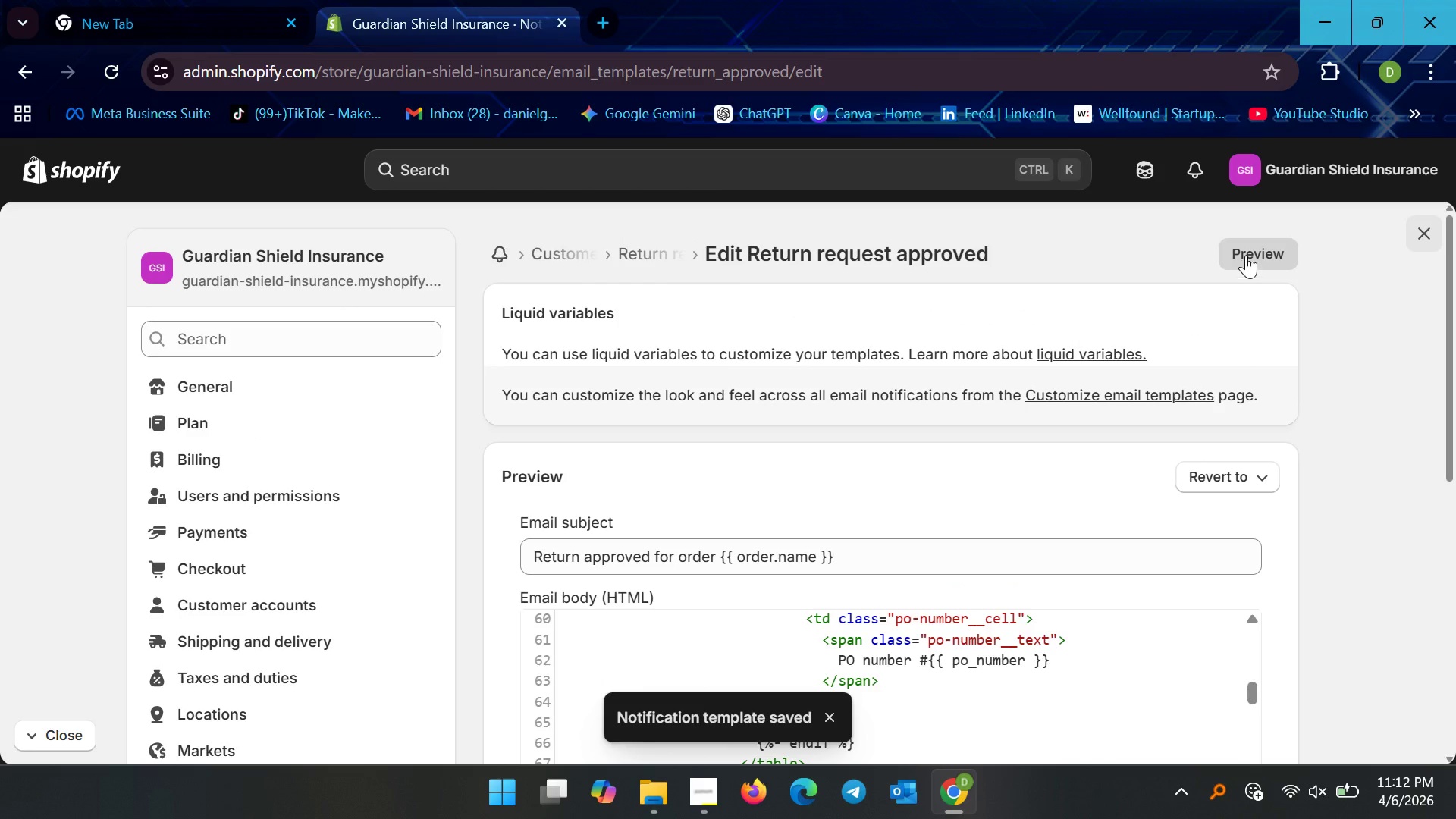 
left_click([1246, 255])
 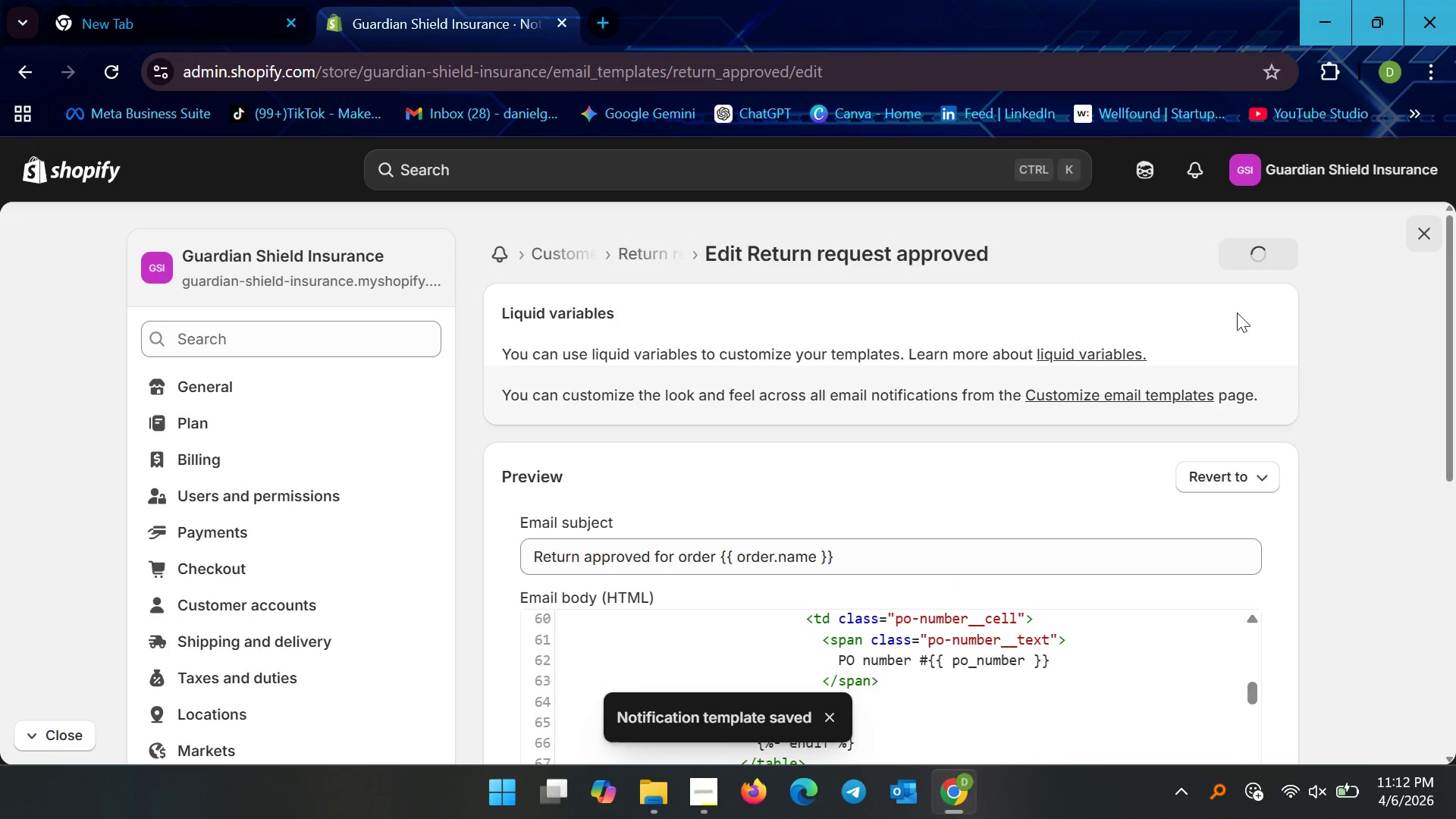 
mouse_move([1231, 323])
 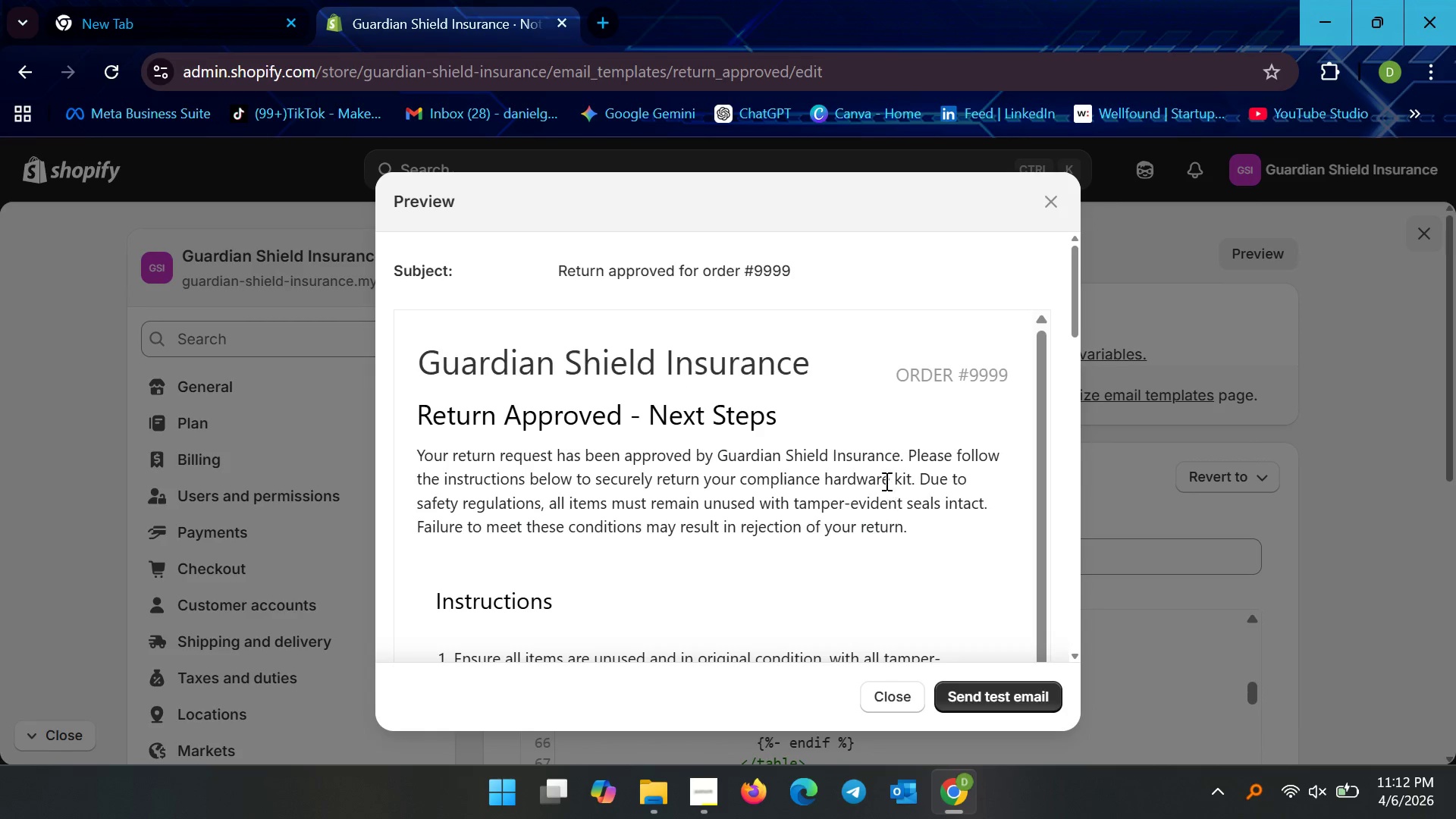 
scroll: coordinate [692, 560], scroll_direction: down, amount: 2.0
 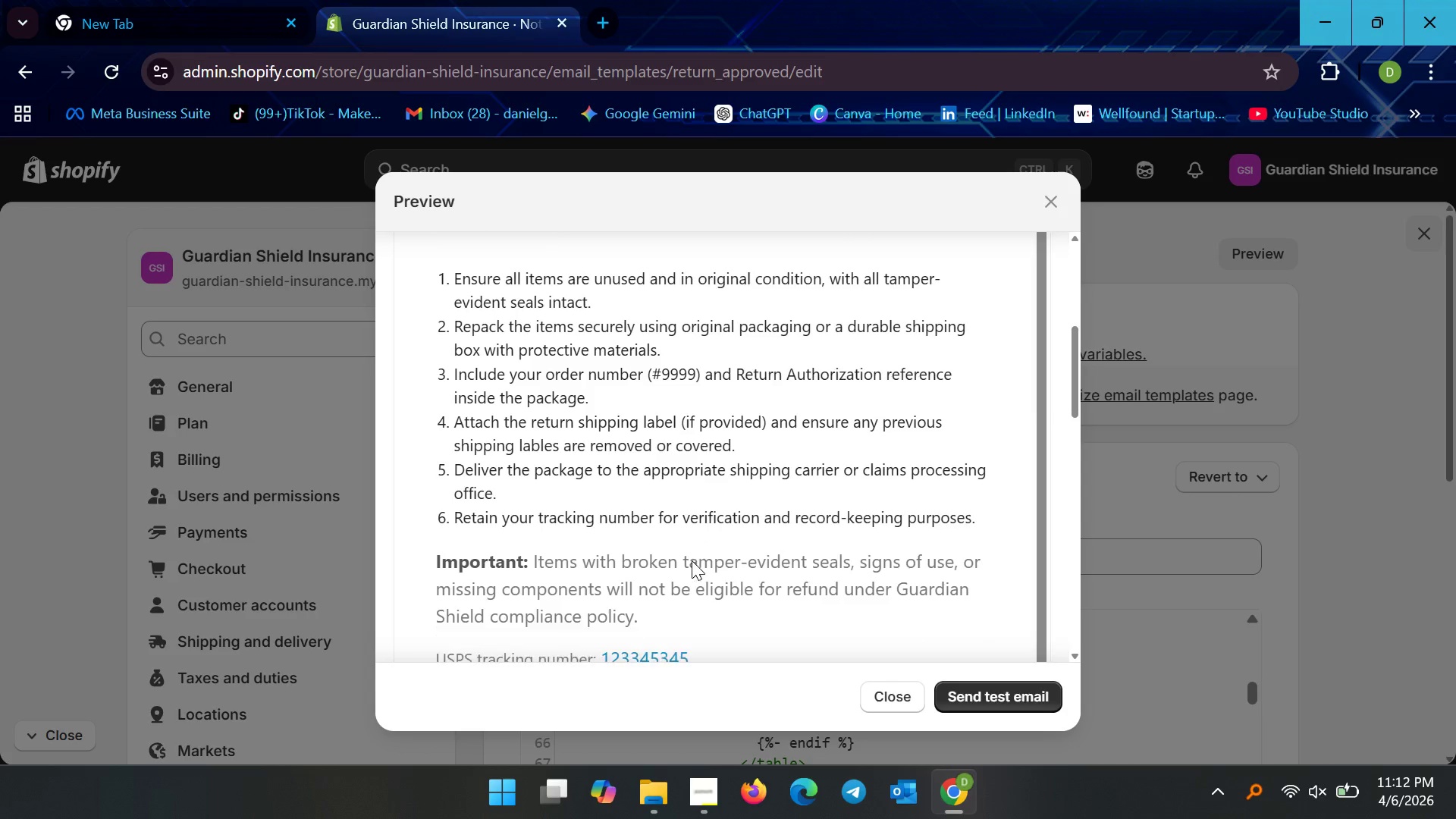 
scroll: coordinate [645, 416], scroll_direction: up, amount: 5.0
 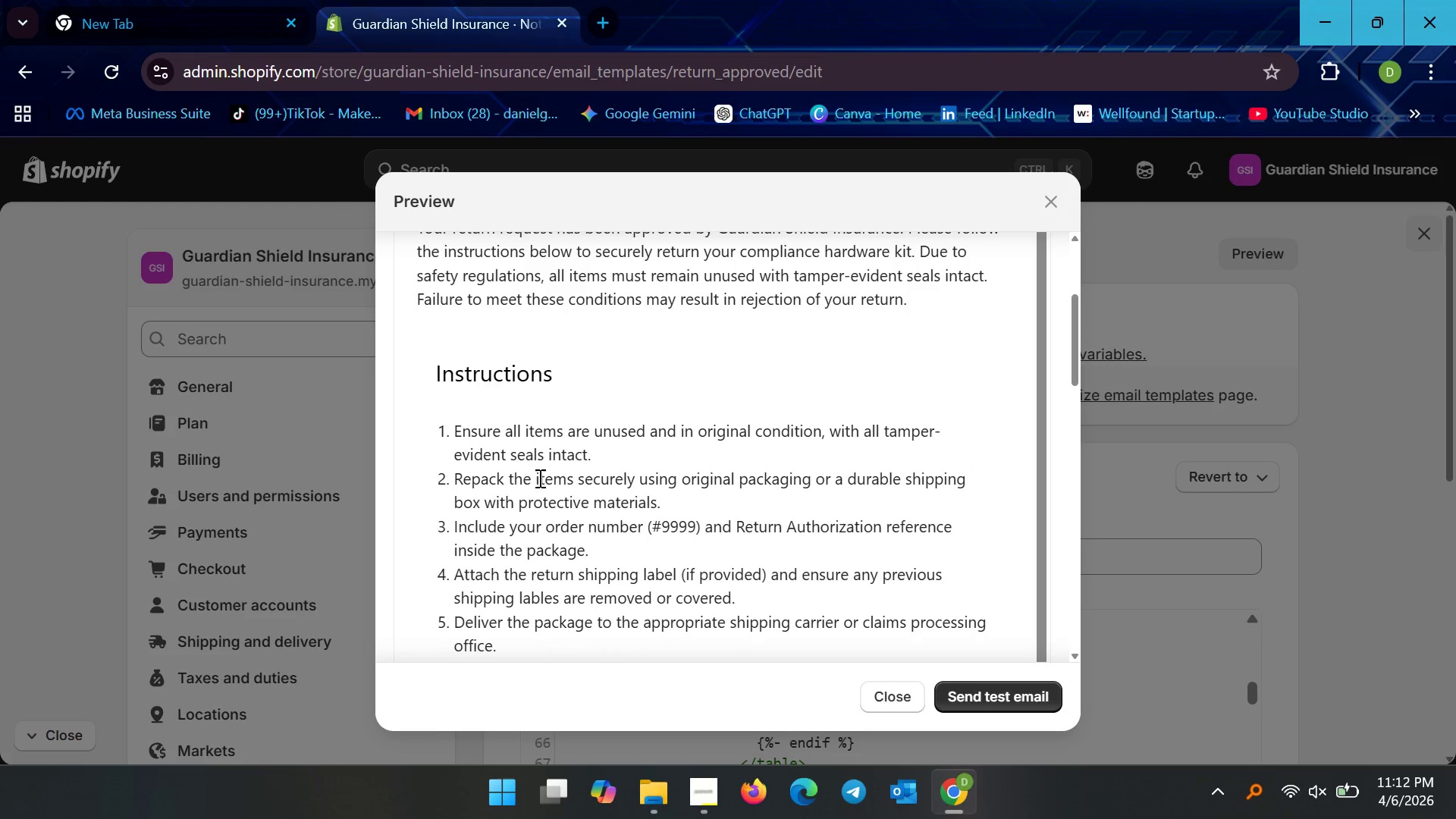 
scroll: coordinate [698, 603], scroll_direction: down, amount: 9.0
 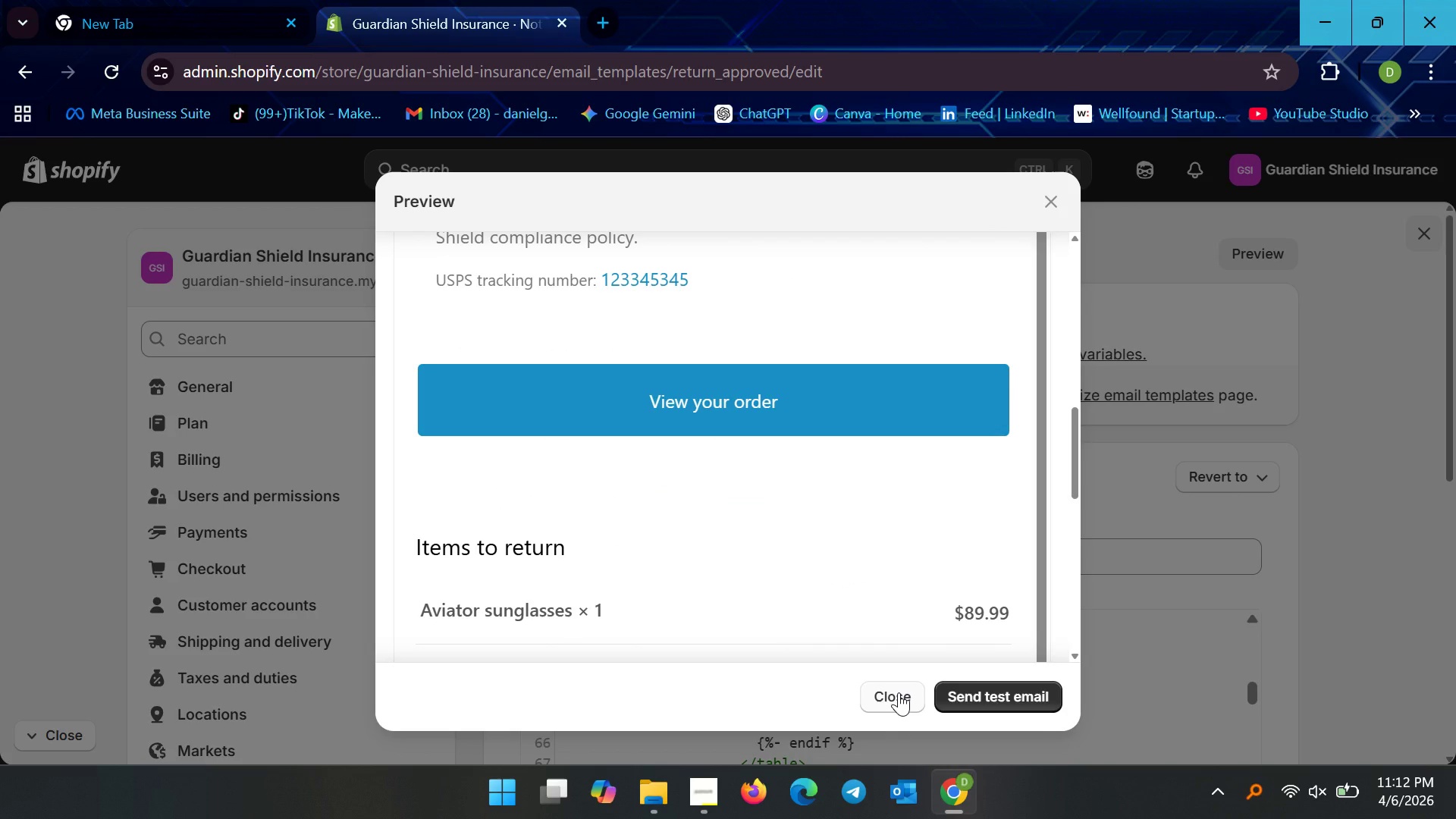 
left_click([899, 692])
 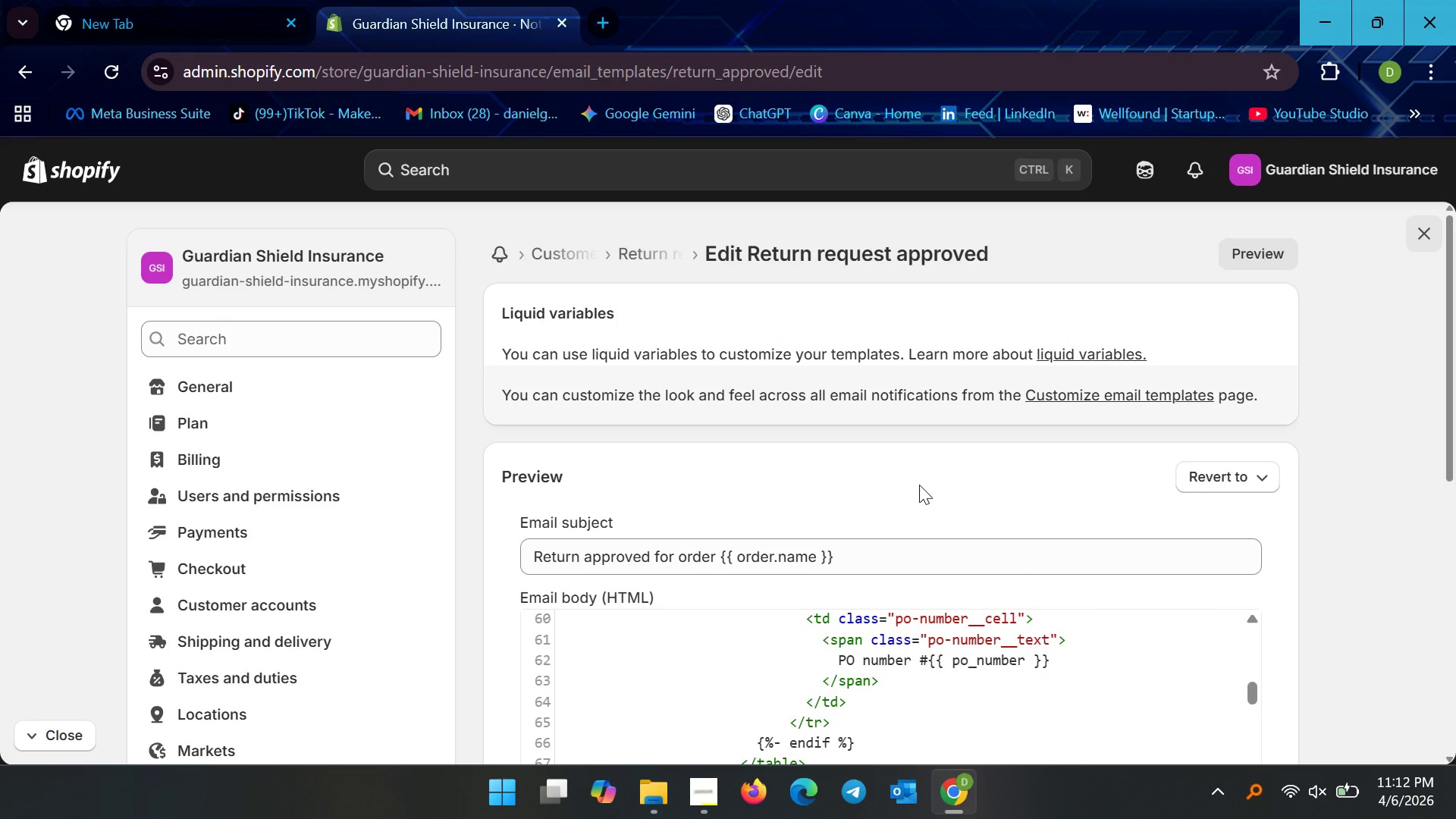 
wait(12.11)
 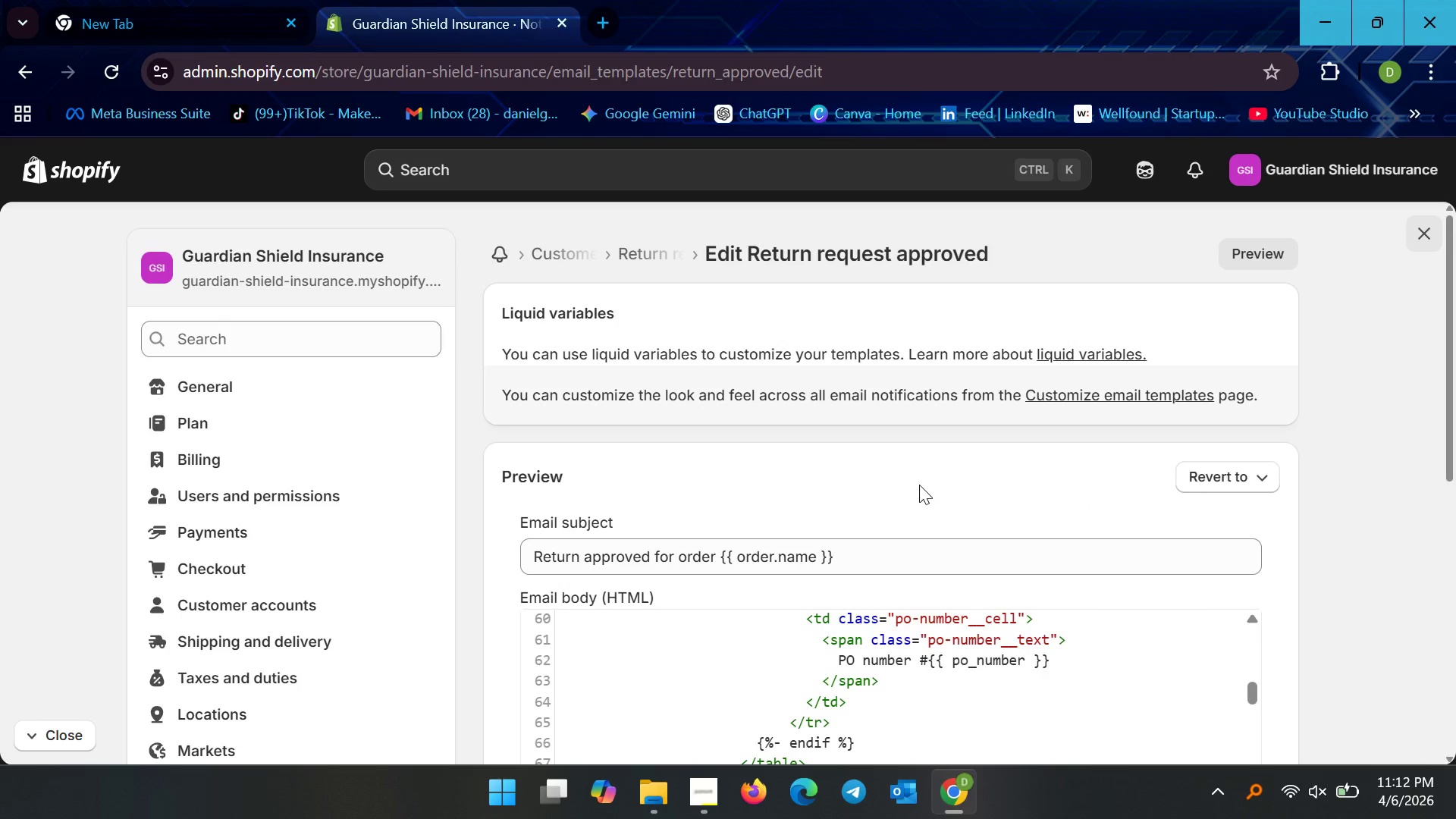 
scroll: coordinate [819, 496], scroll_direction: down, amount: 1.0
 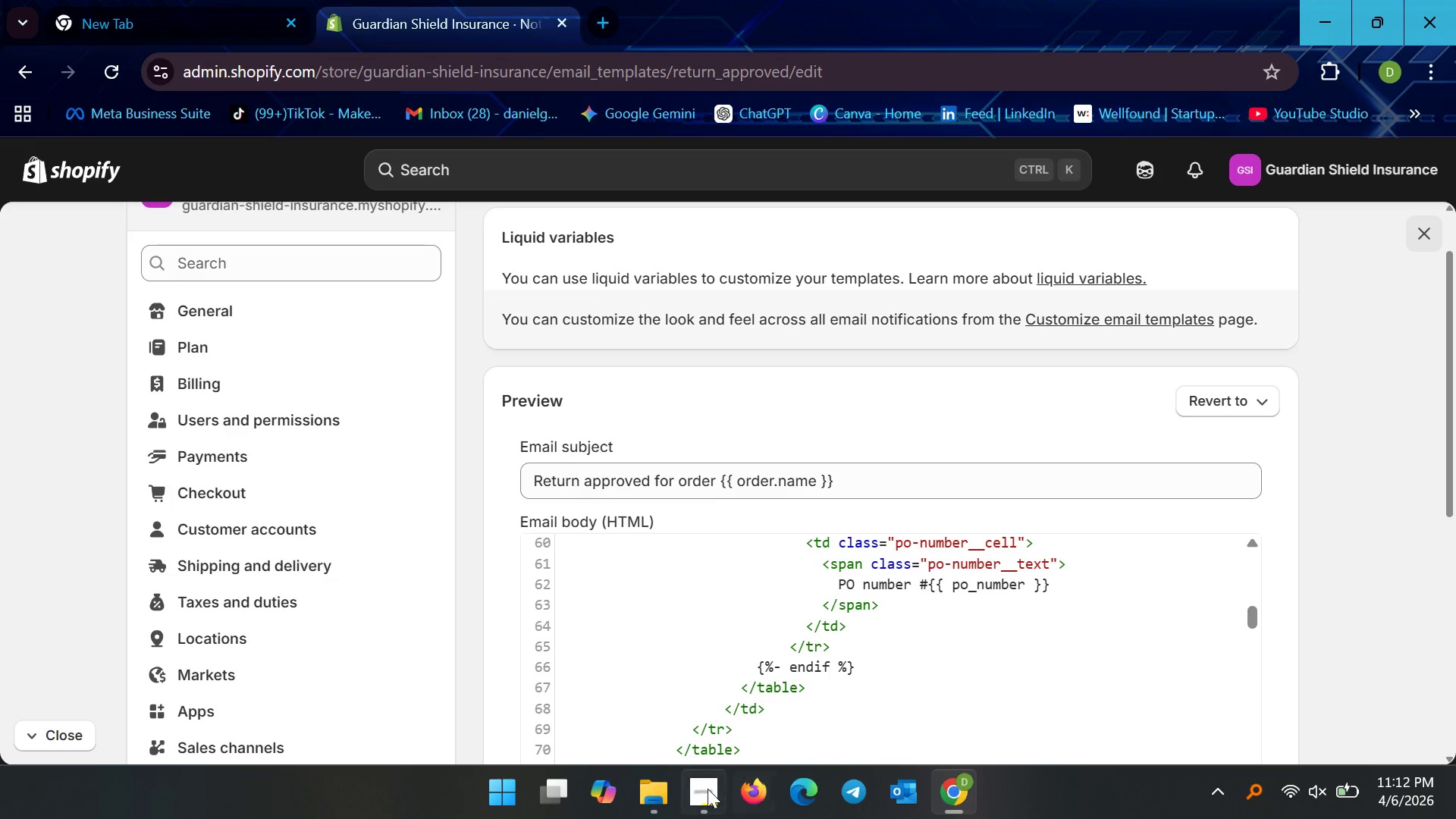 
left_click([707, 789])